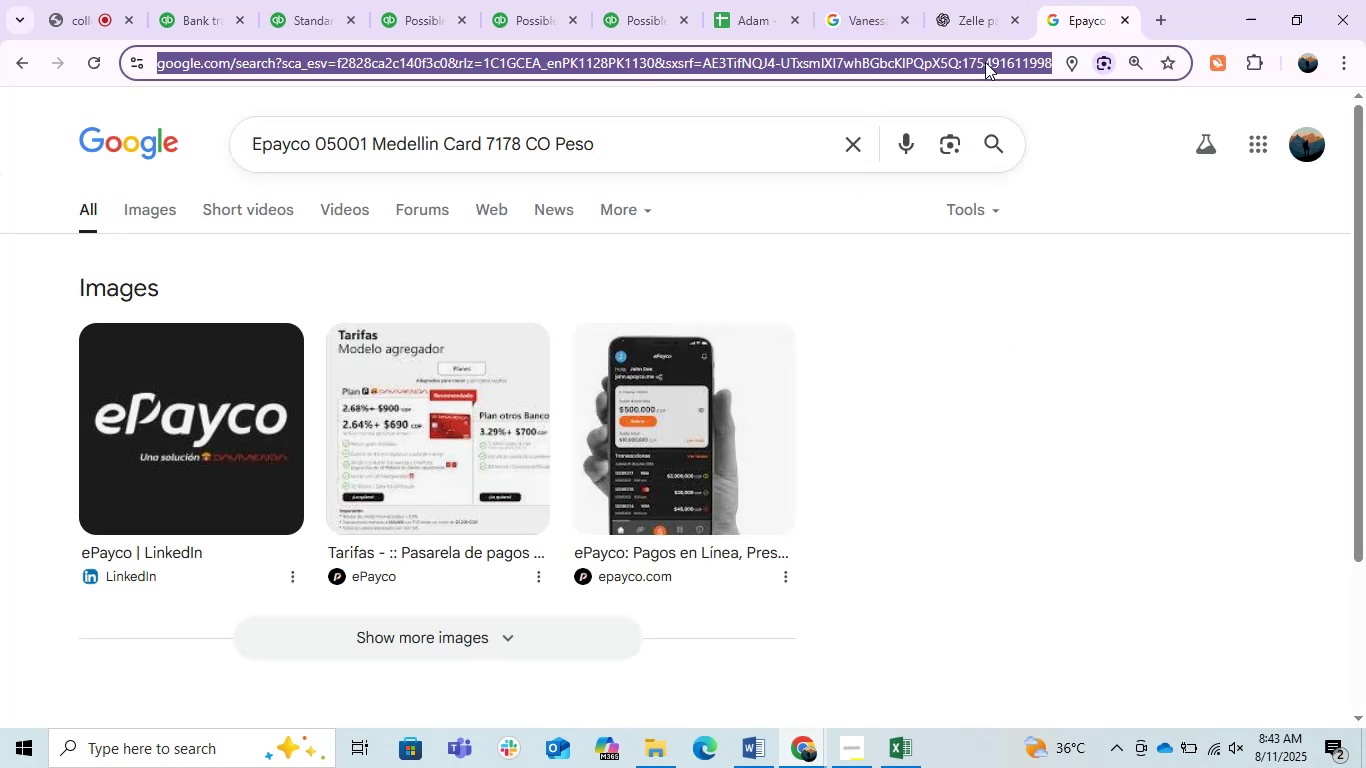 
key(Control+V)
 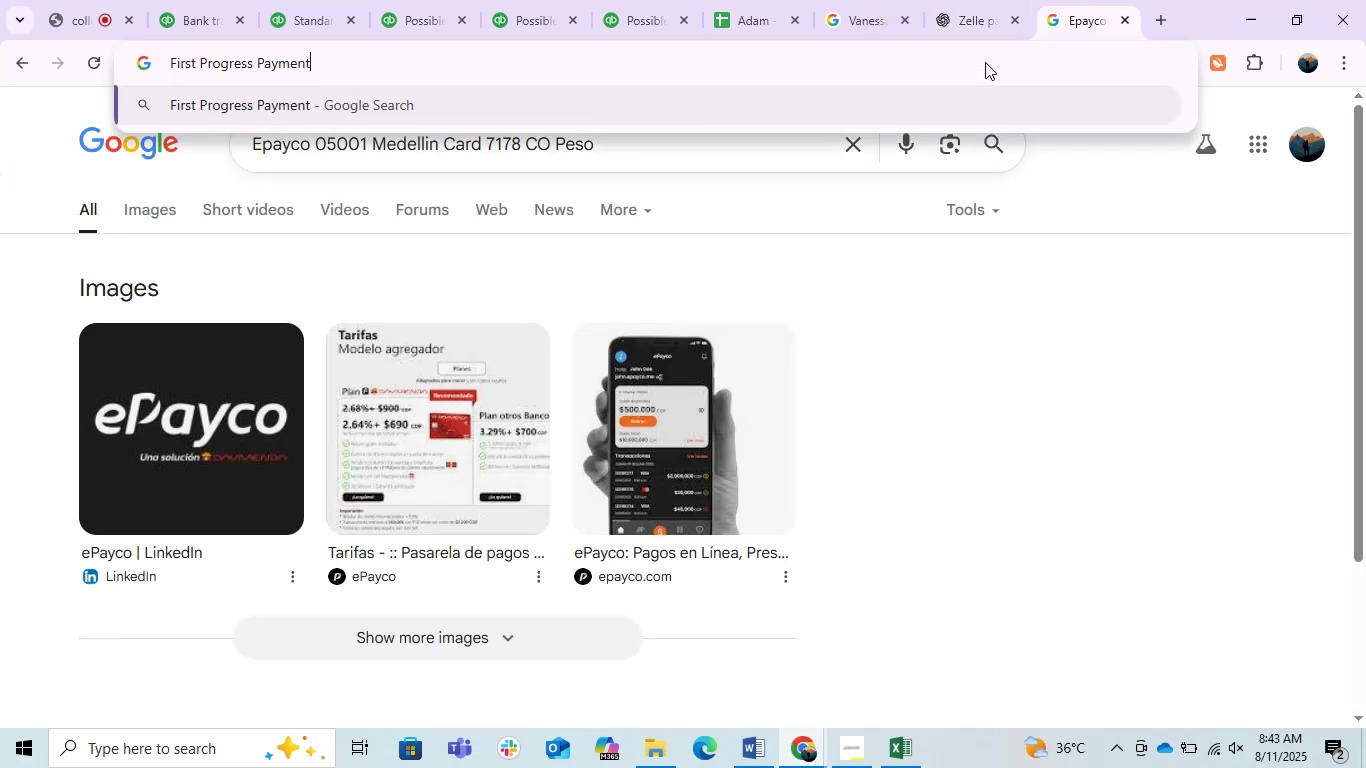 
key(Enter)
 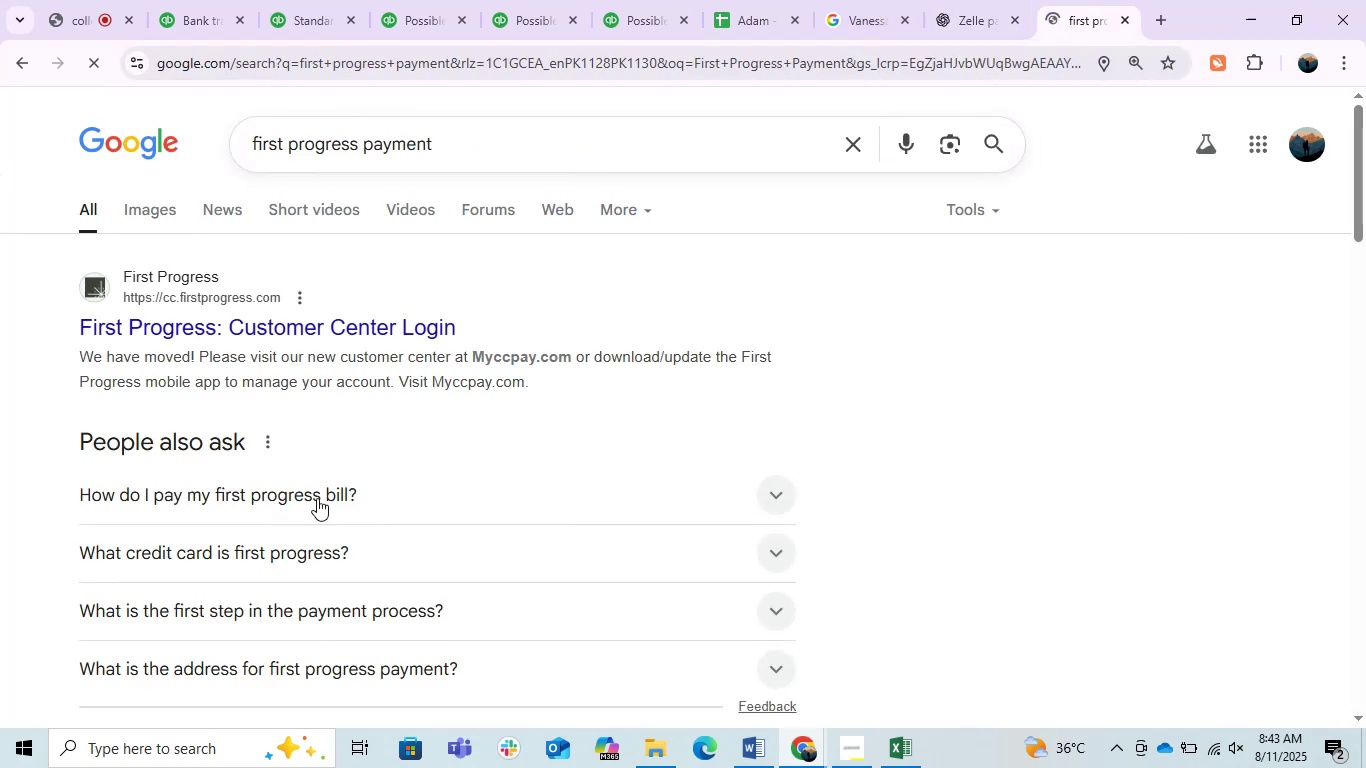 
left_click([515, 489])
 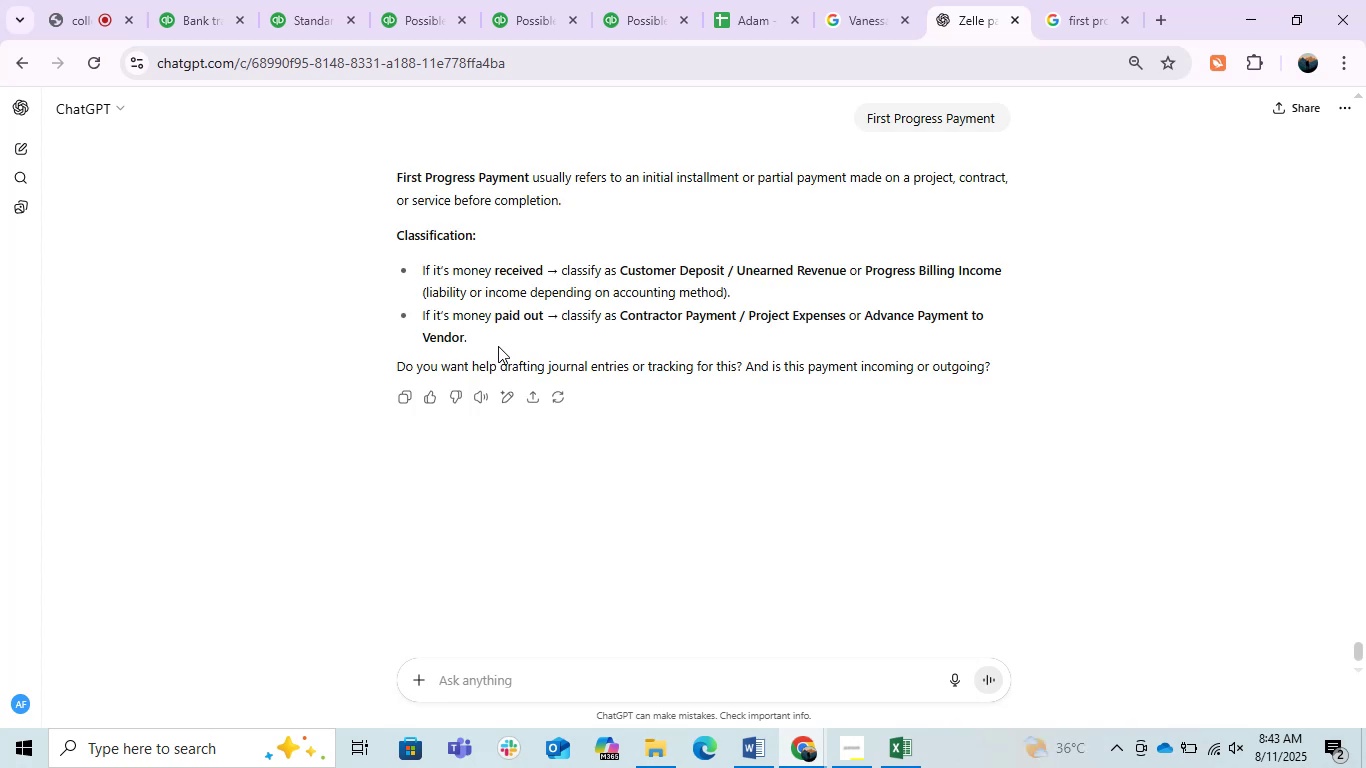 
wait(11.68)
 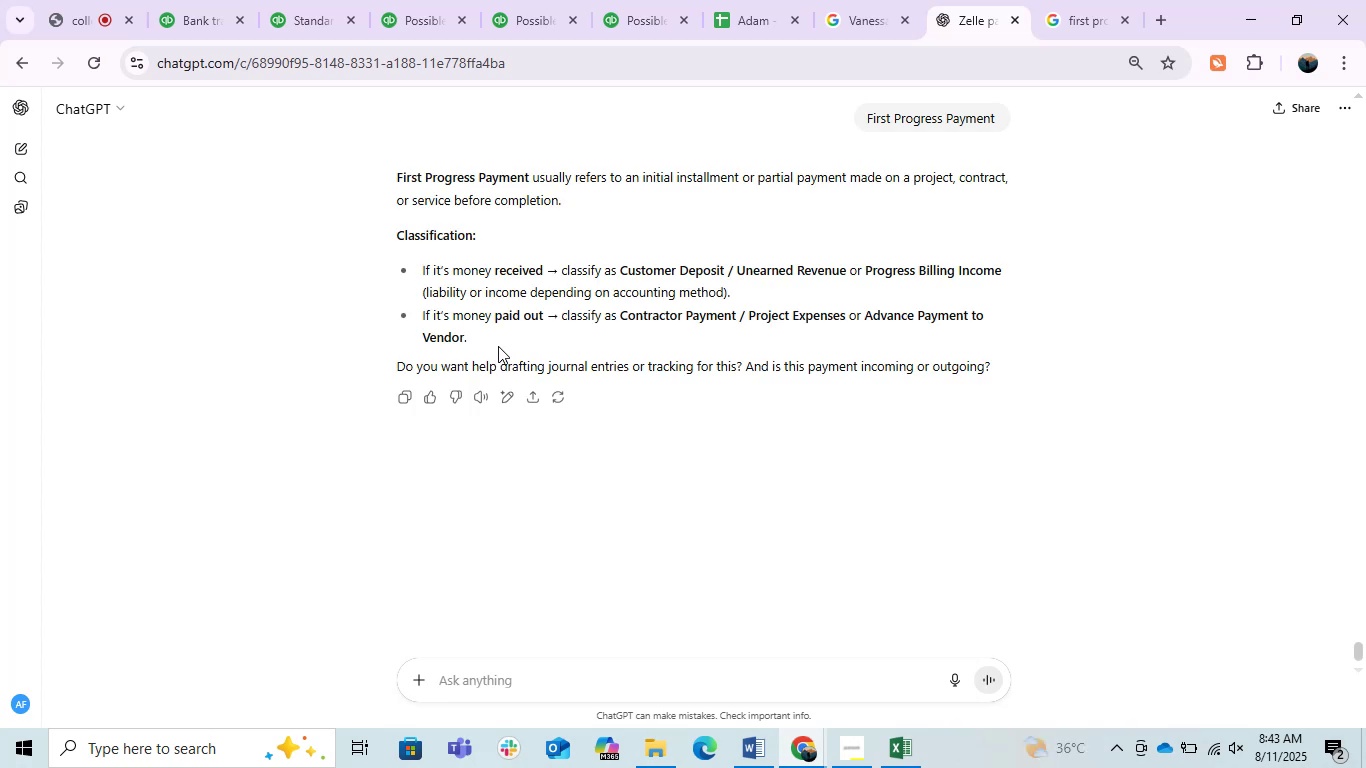 
left_click([208, 0])
 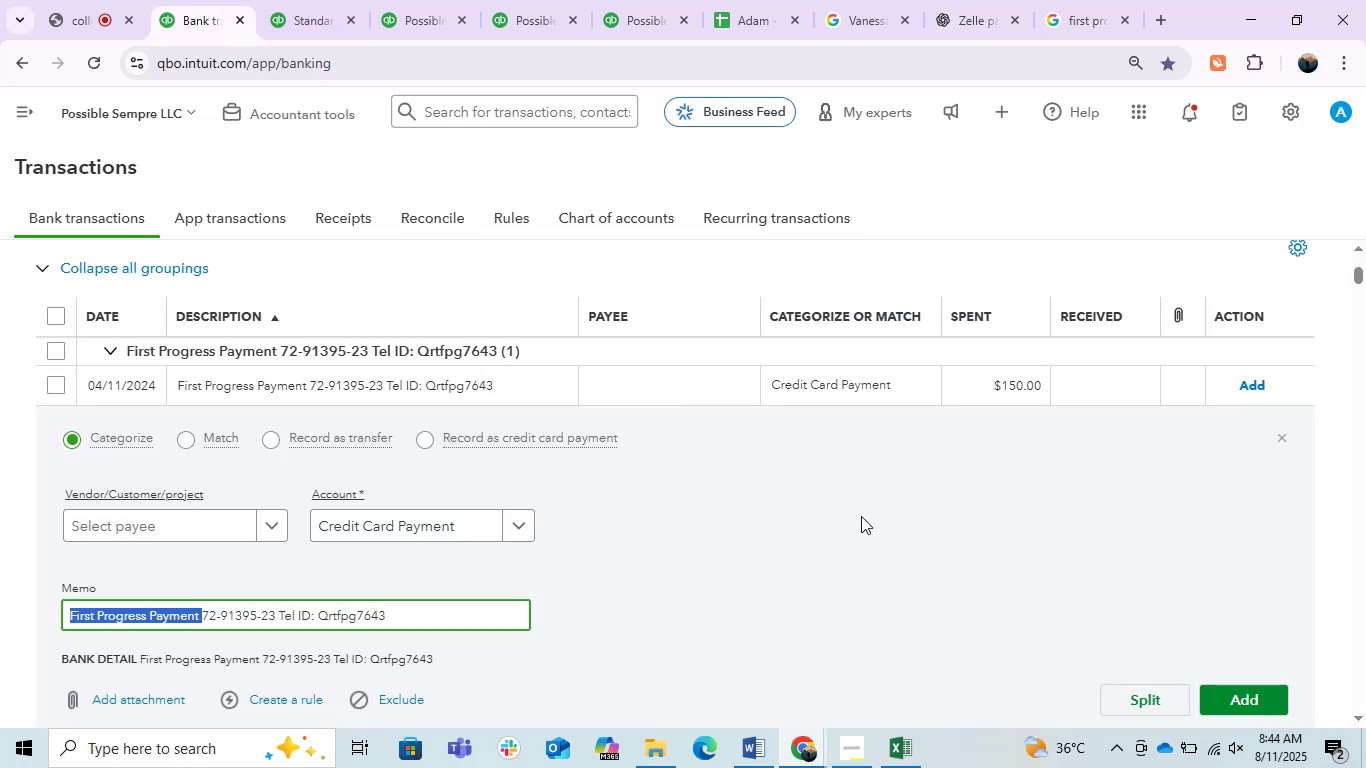 
left_click([865, 519])
 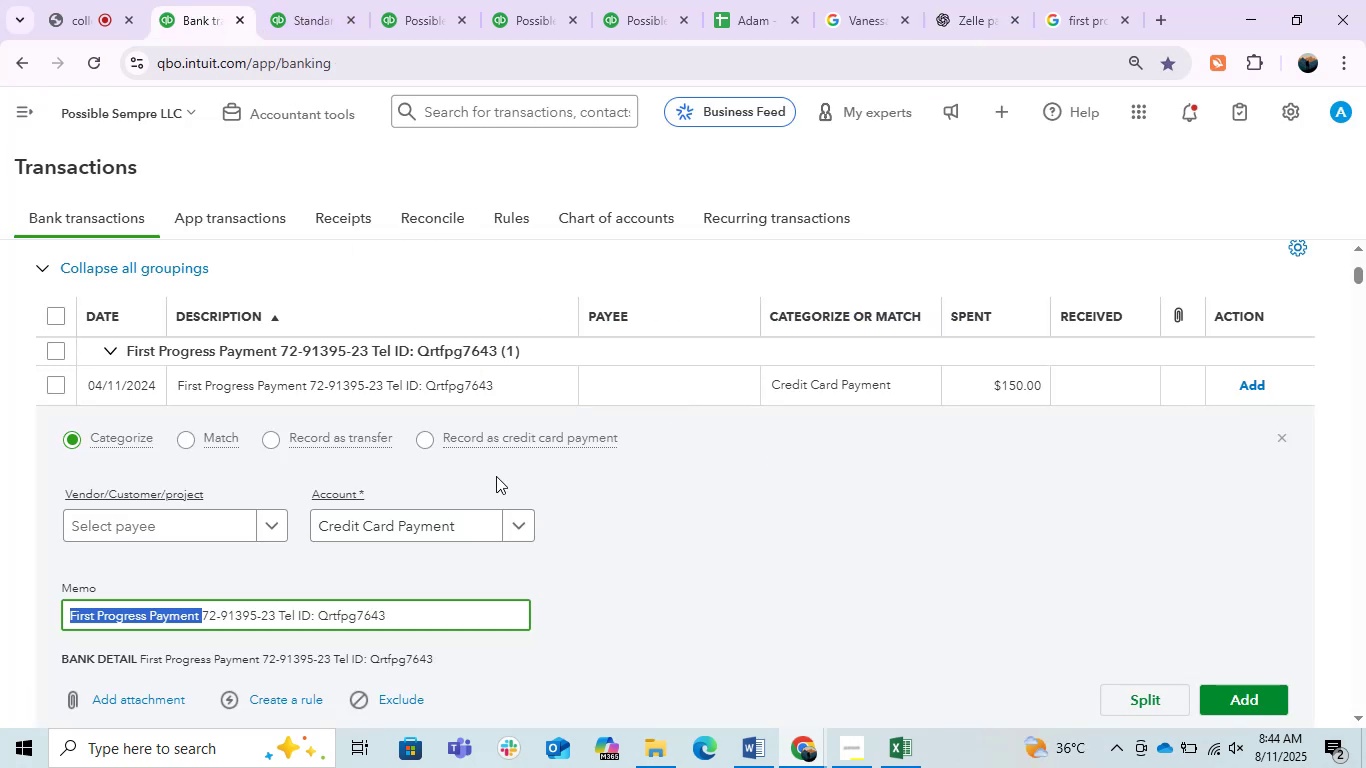 
left_click([456, 520])
 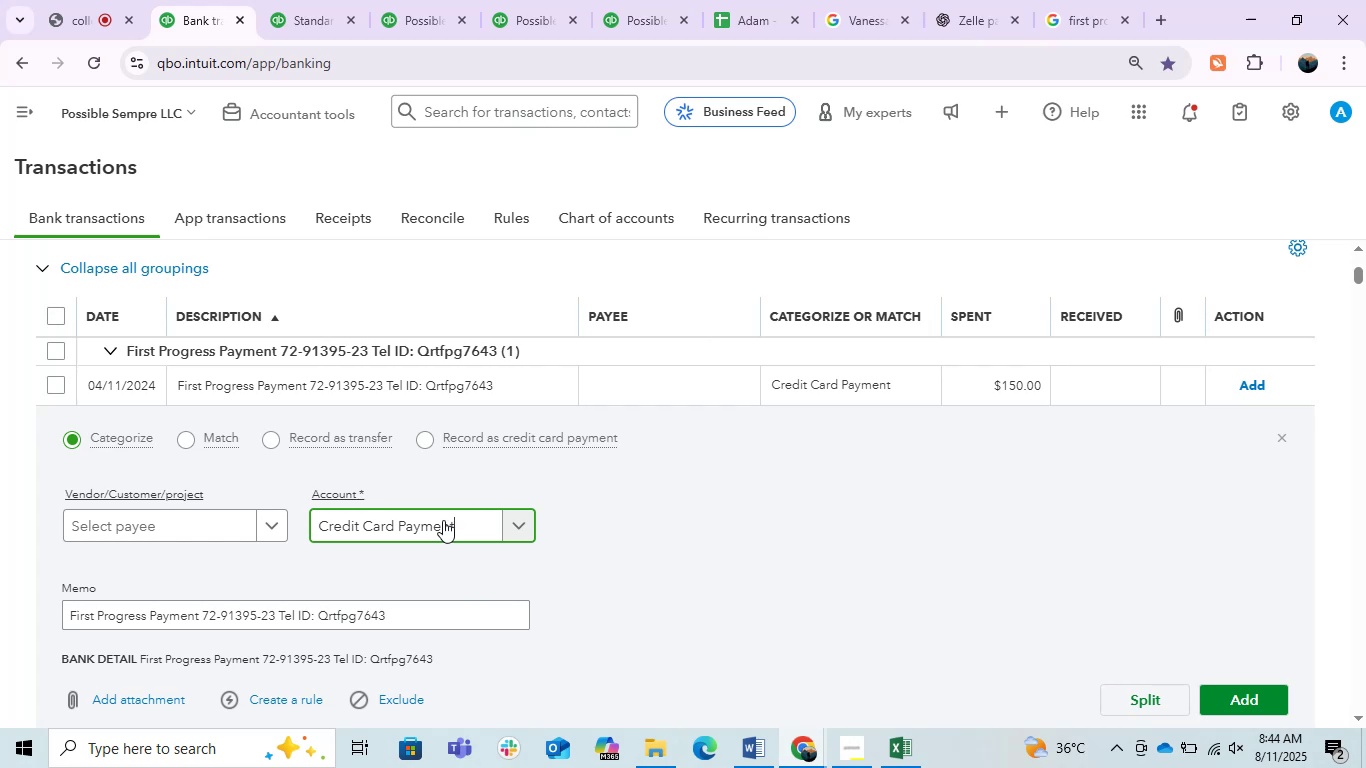 
left_click([441, 520])
 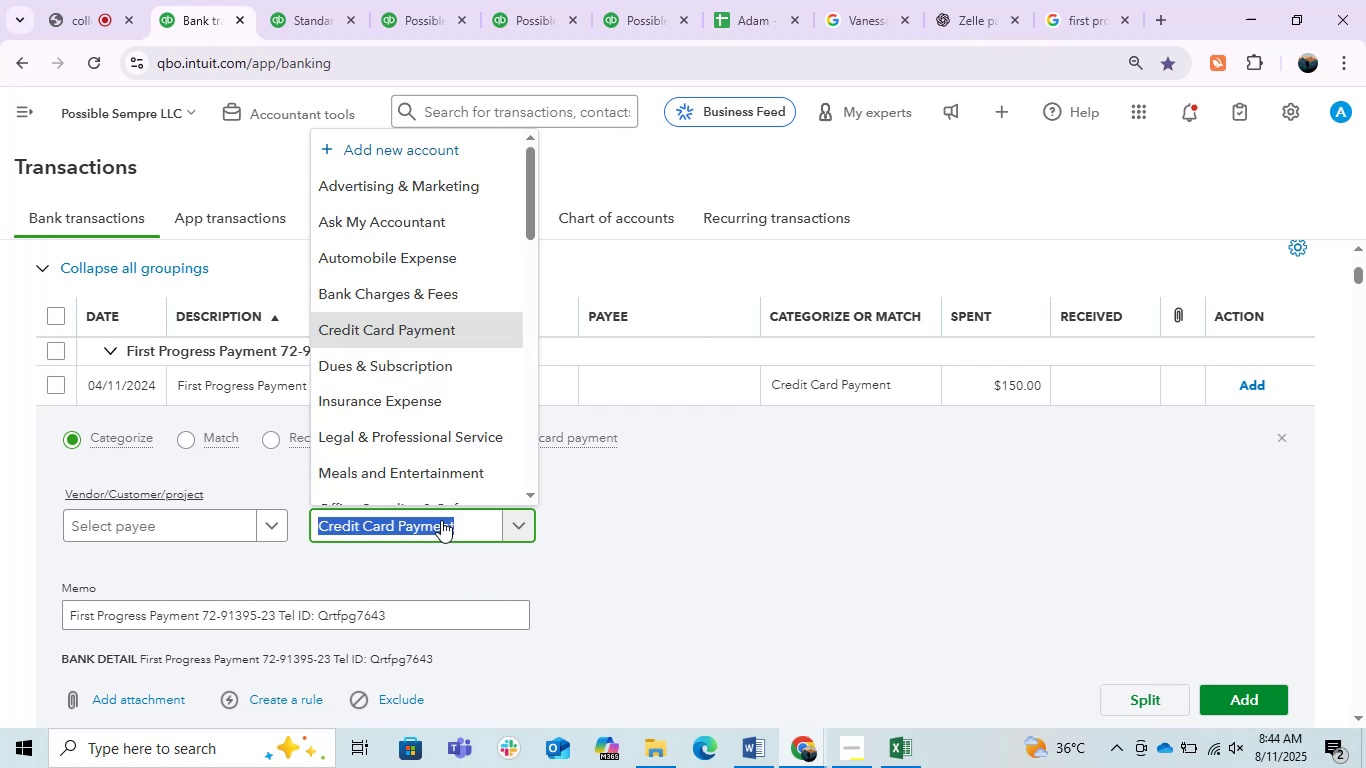 
type(as)
 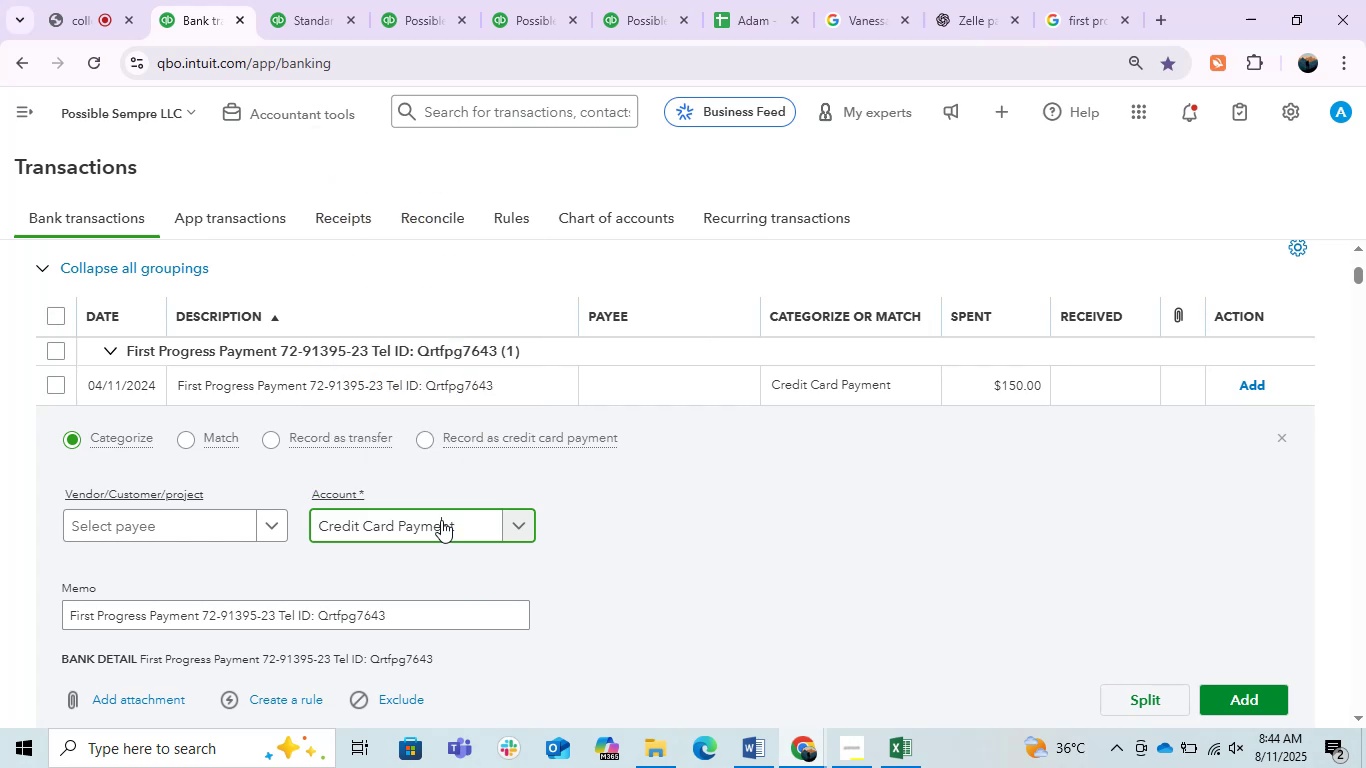 
left_click([441, 520])
 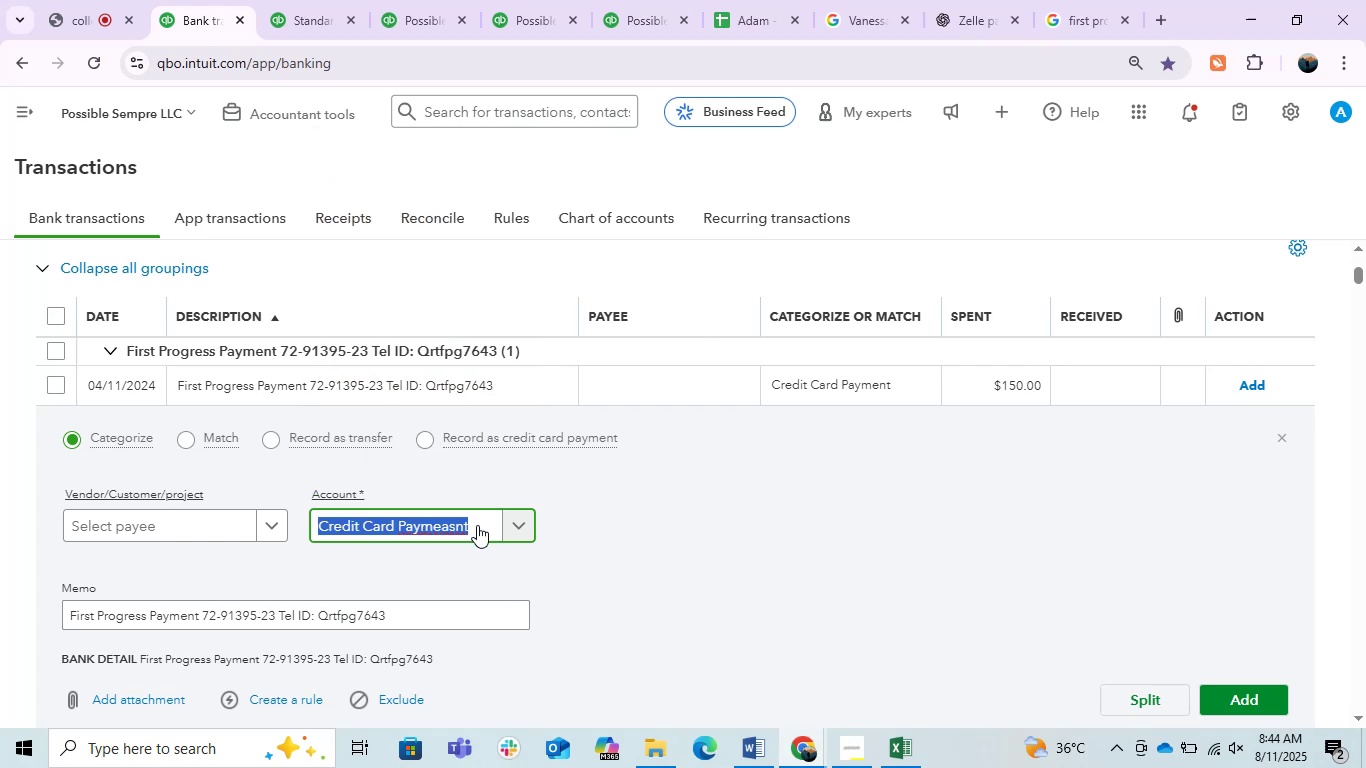 
type(ask)
 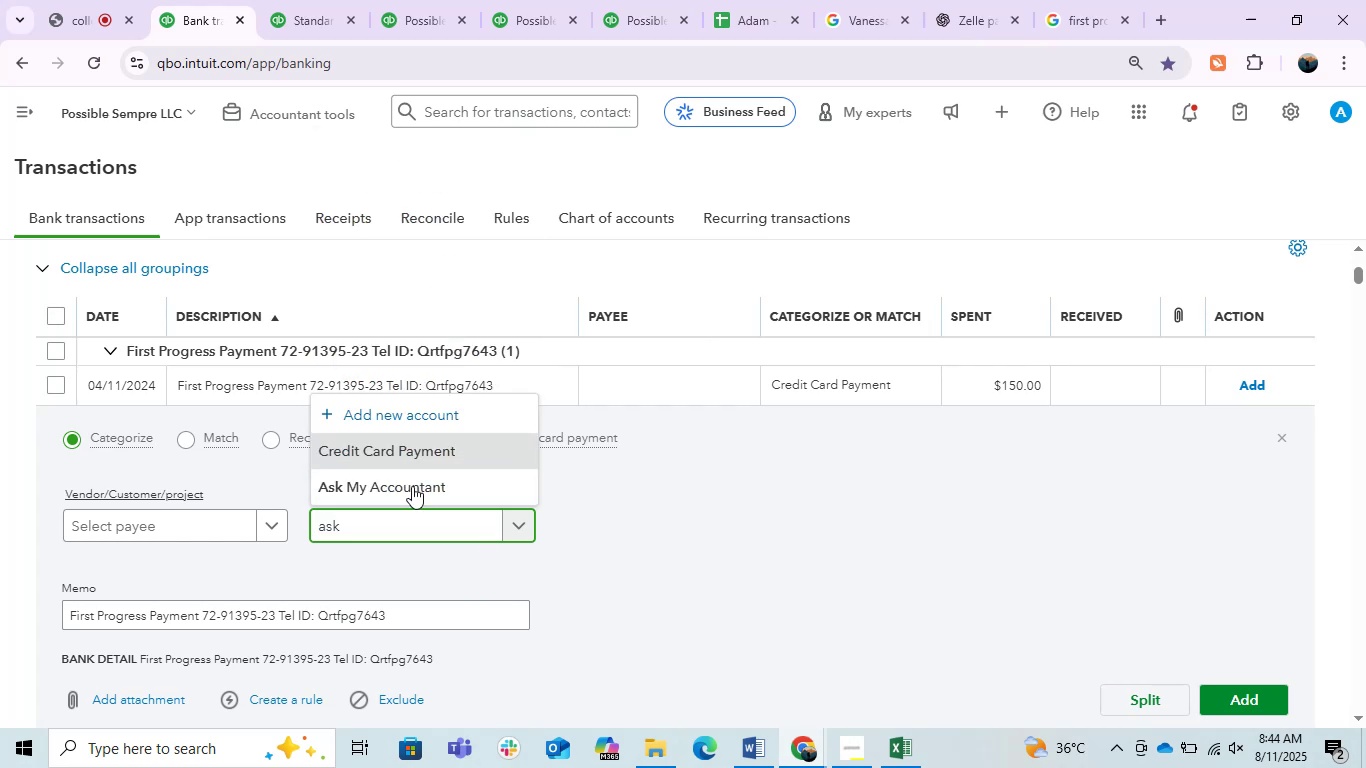 
left_click([395, 479])
 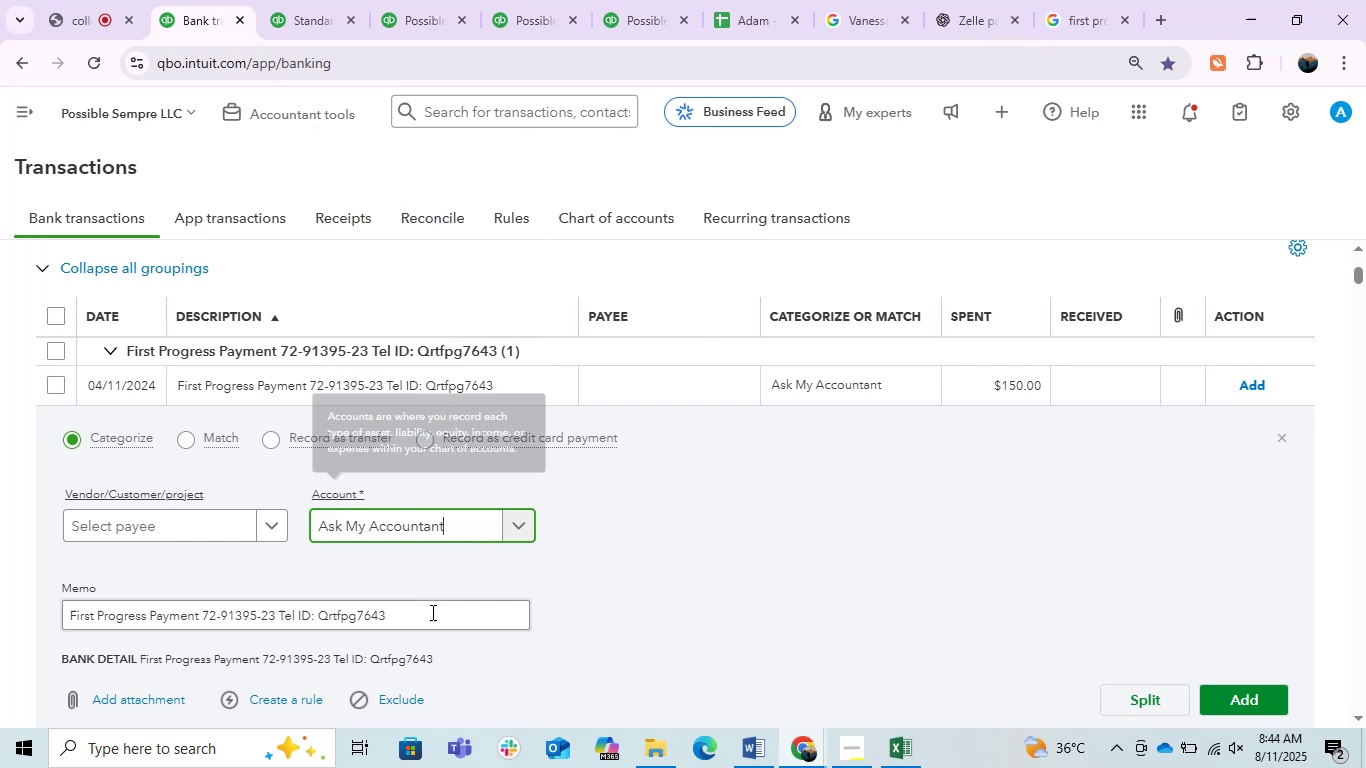 
left_click_drag(start_coordinate=[200, 623], to_coordinate=[0, 623])
 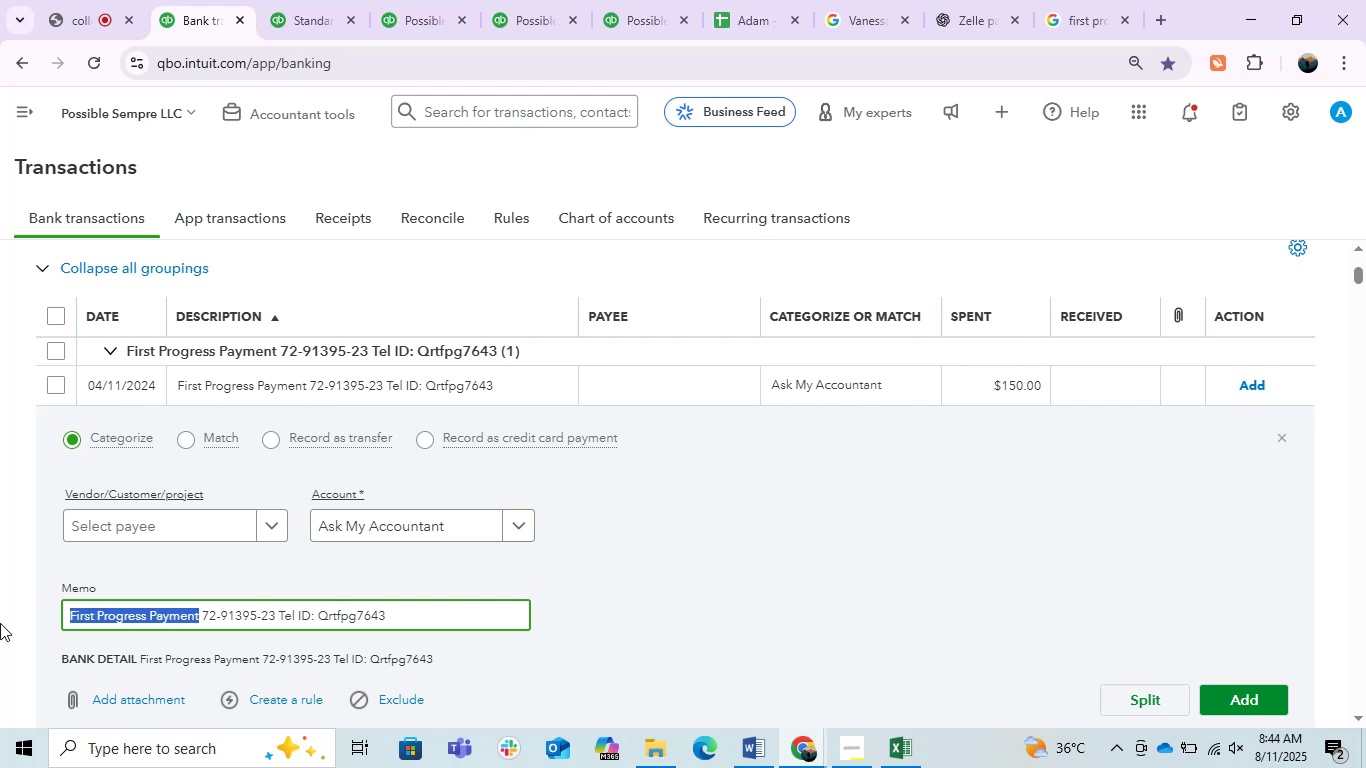 
key(Control+C)
 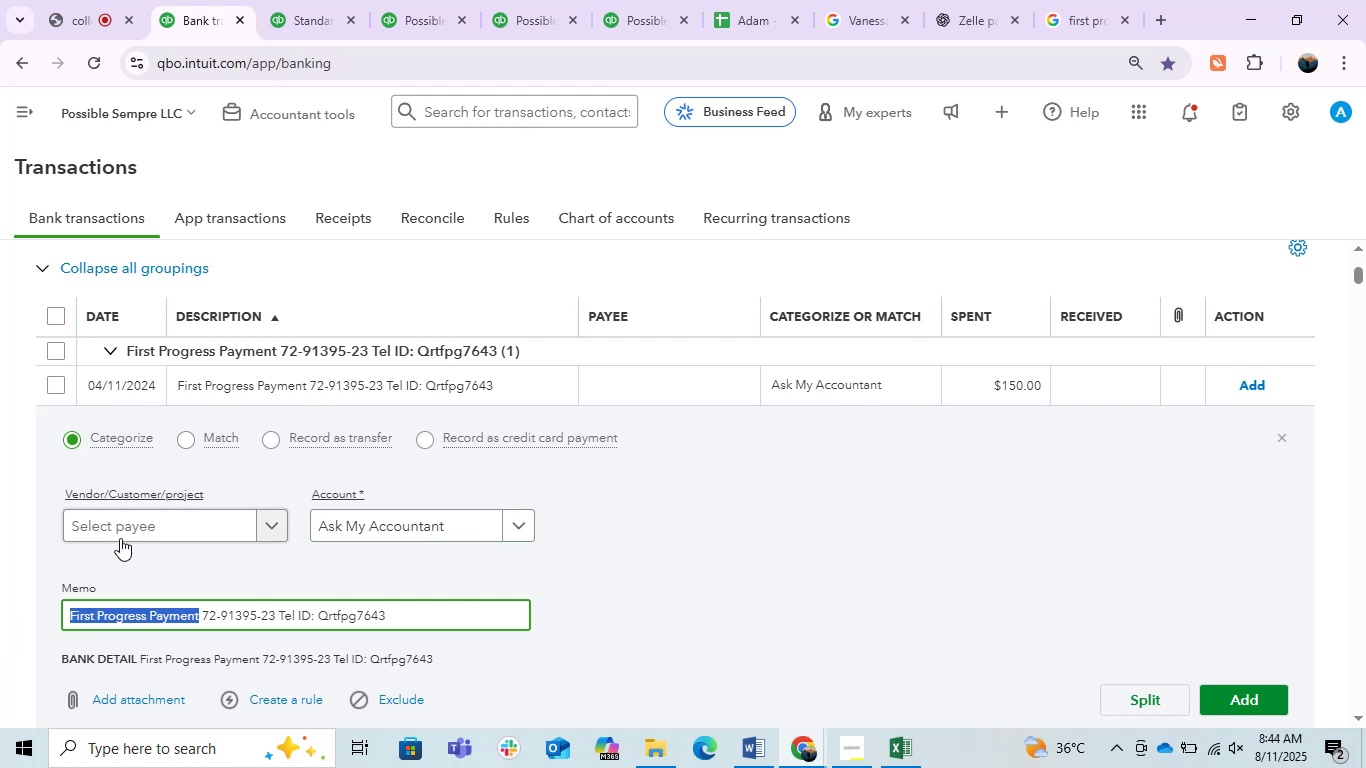 
left_click([120, 538])
 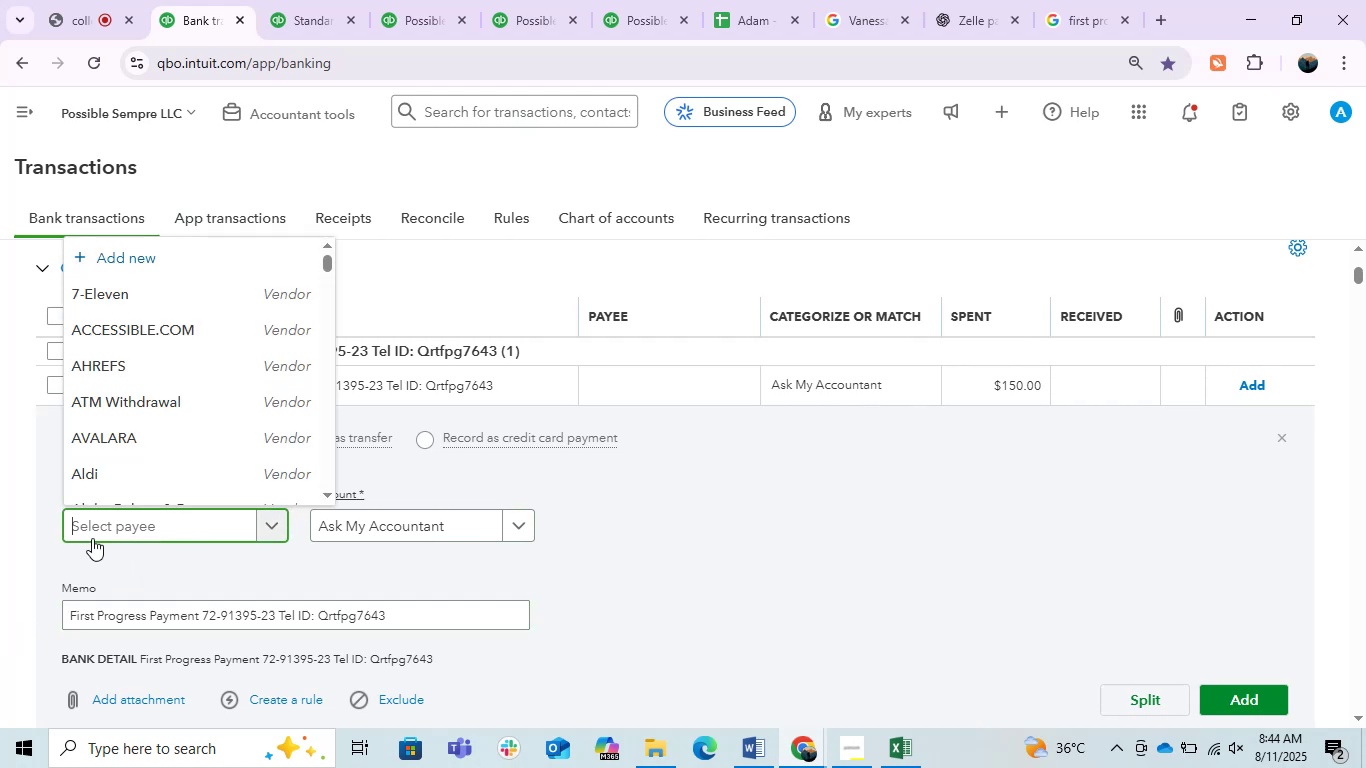 
key(Control+V)
 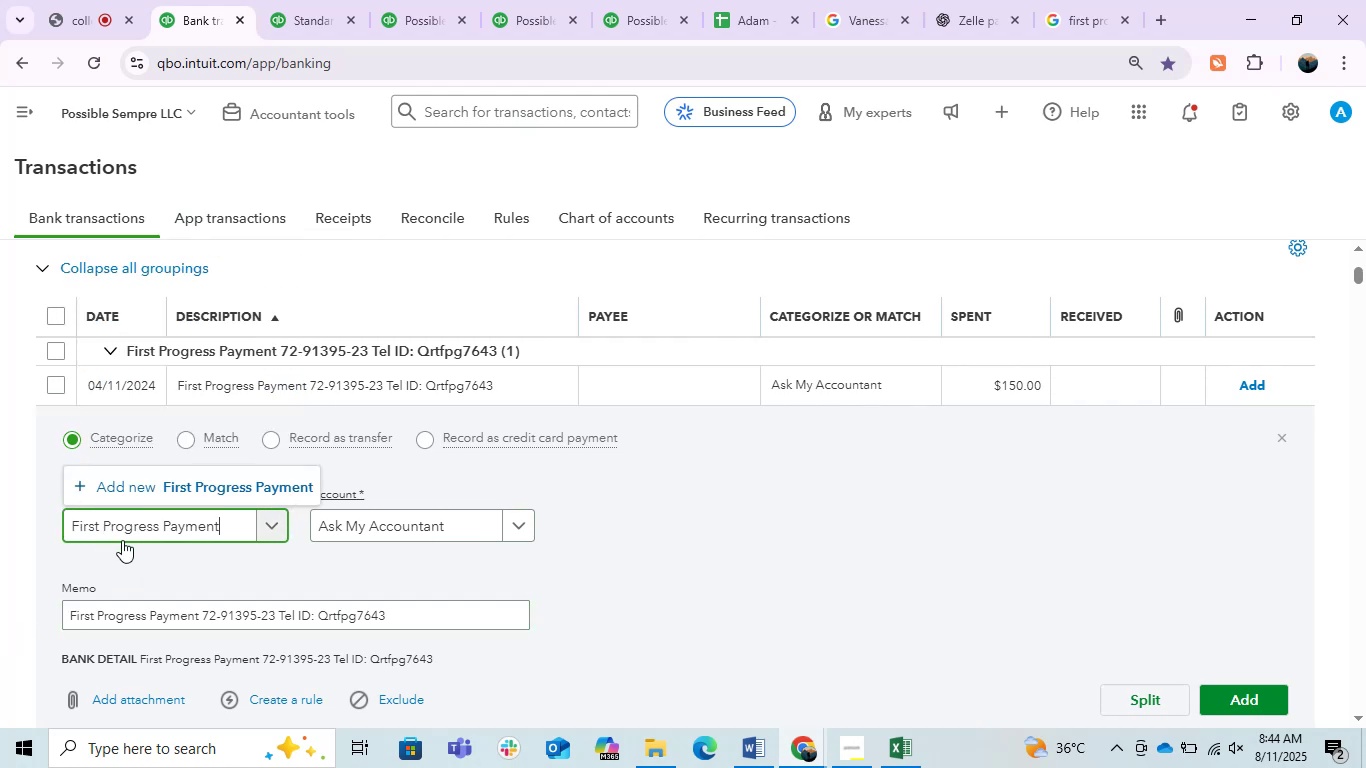 
left_click([197, 498])
 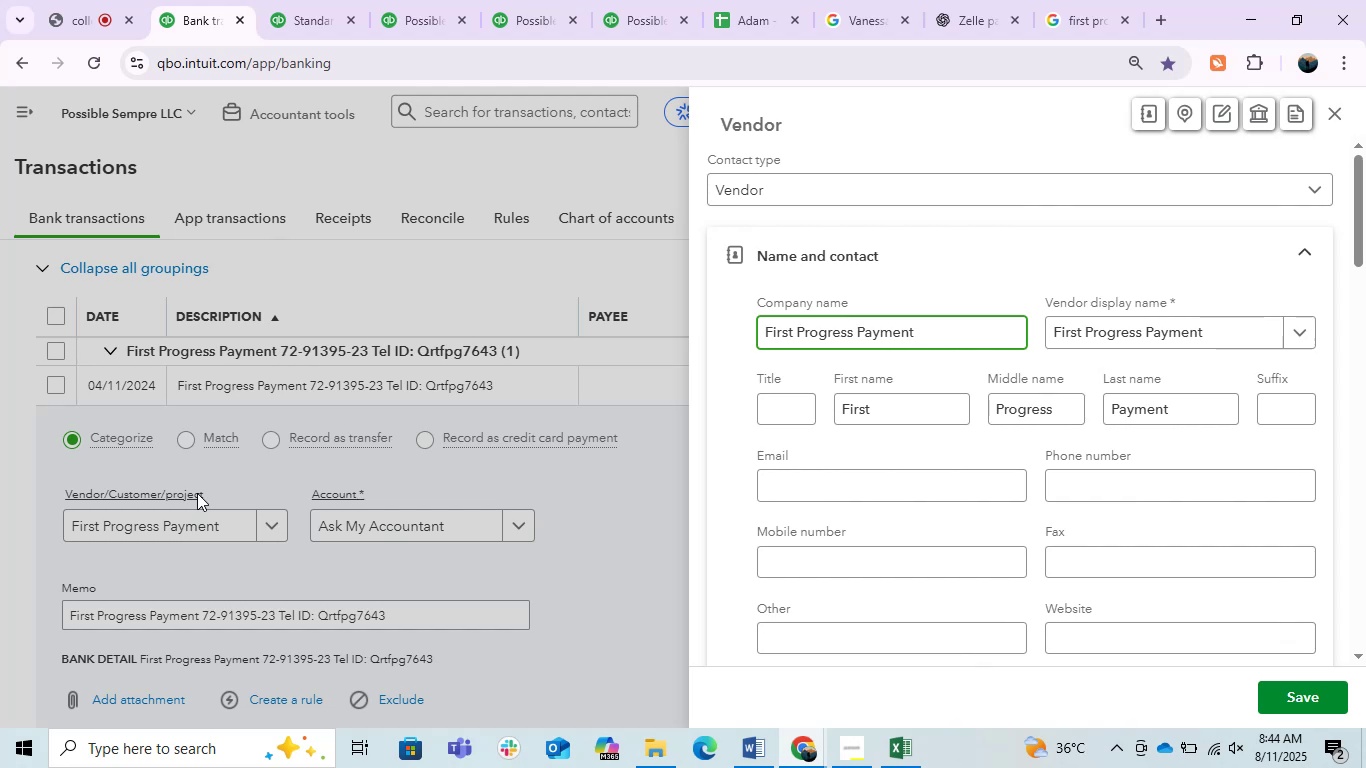 
wait(7.02)
 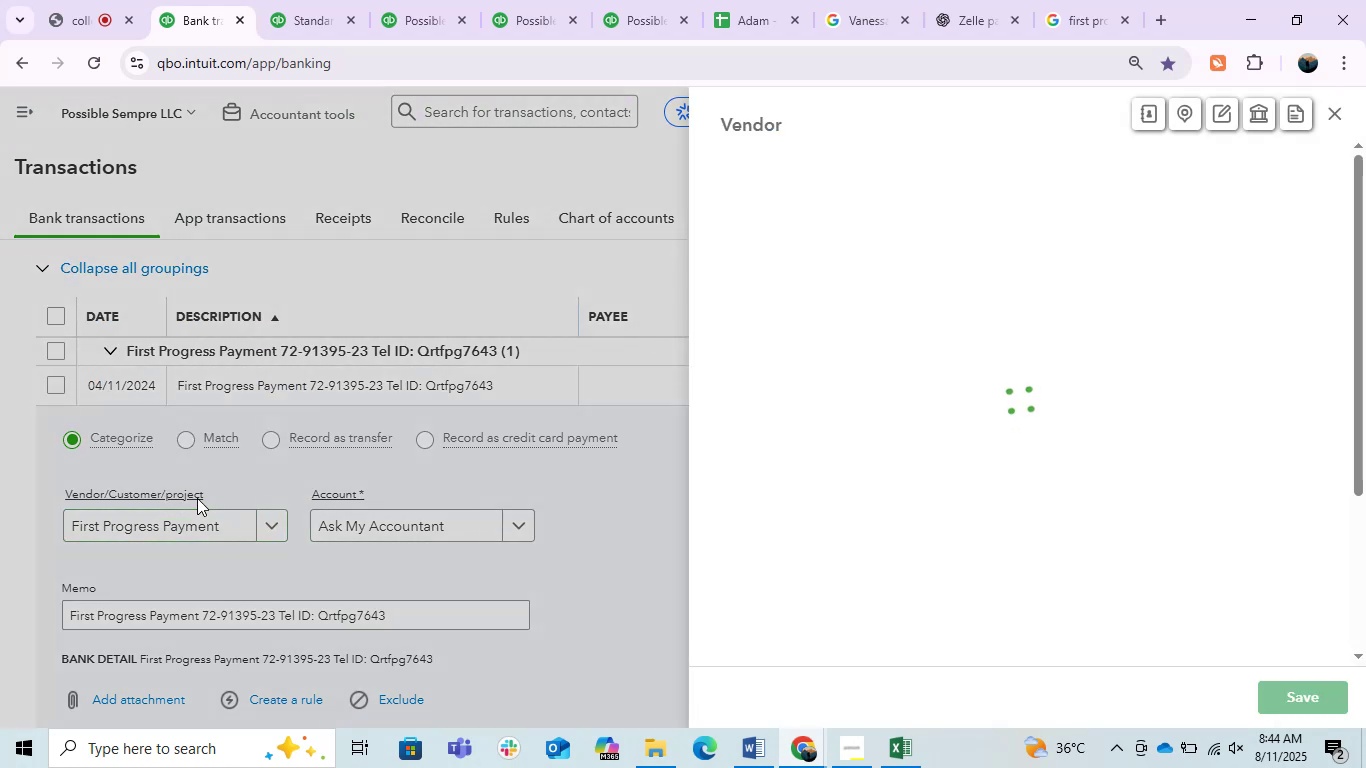 
left_click([1317, 693])
 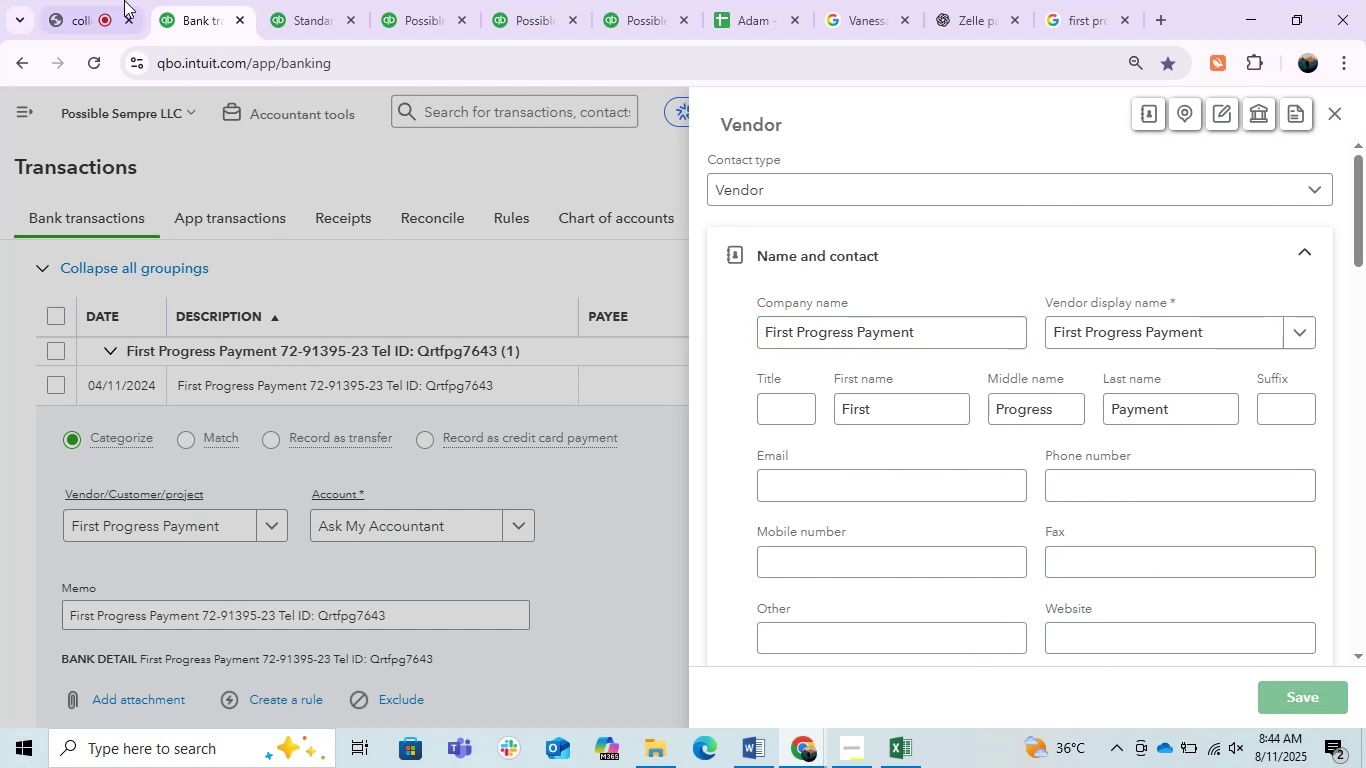 
left_click([110, 0])
 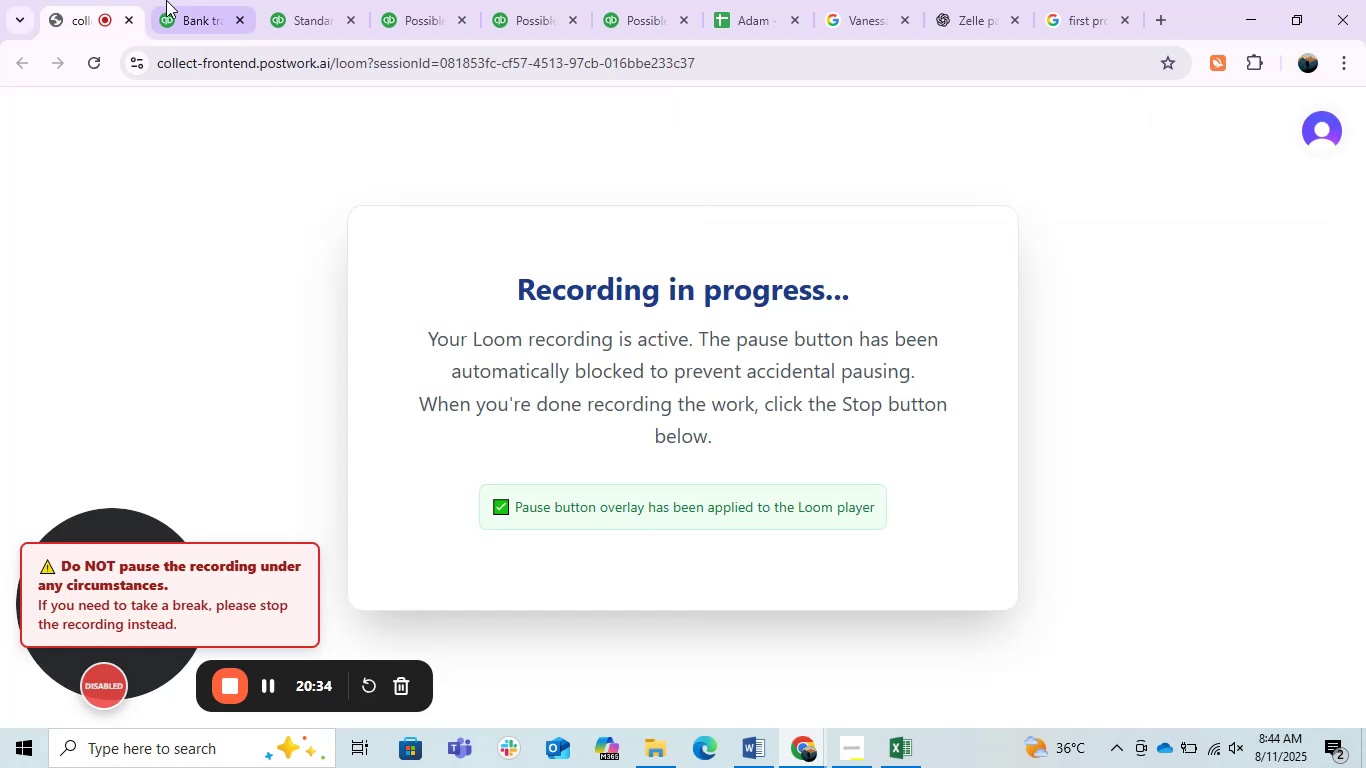 
left_click([178, 0])
 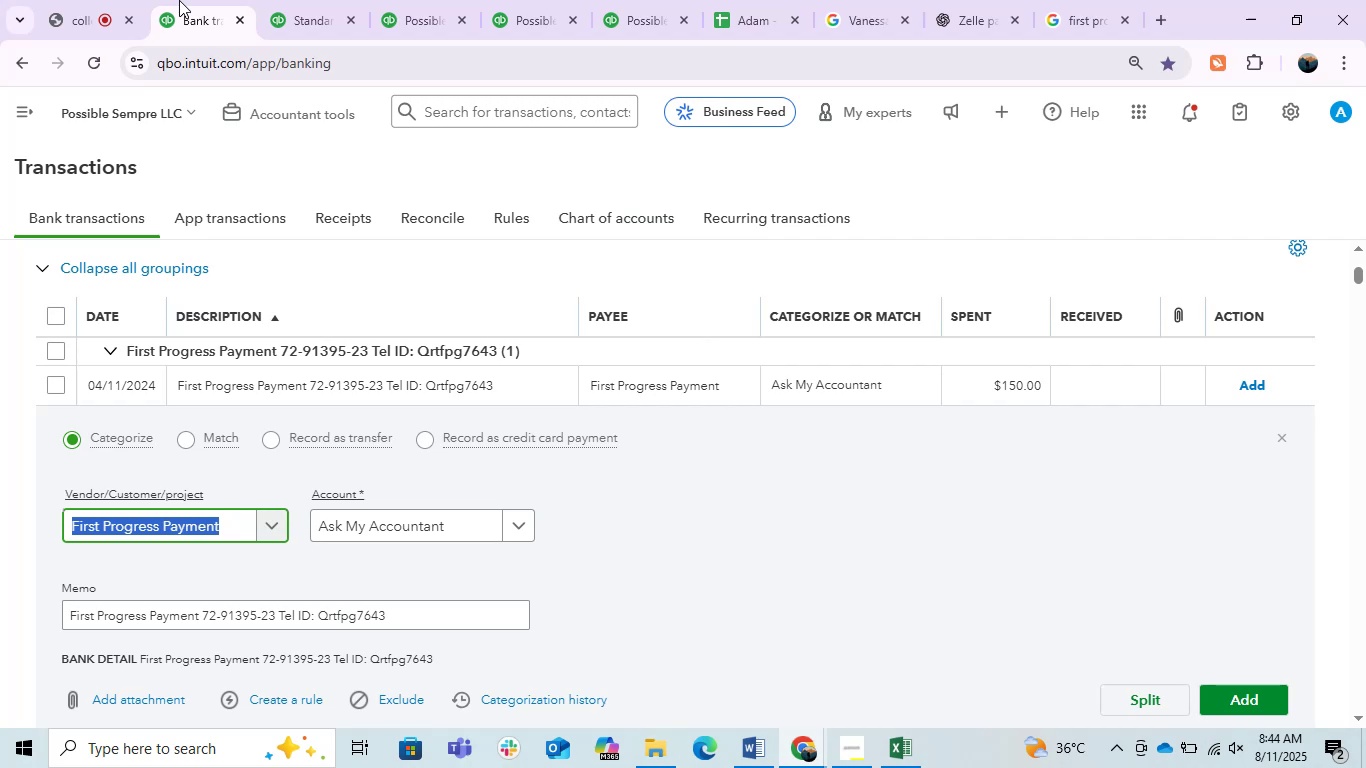 
wait(10.77)
 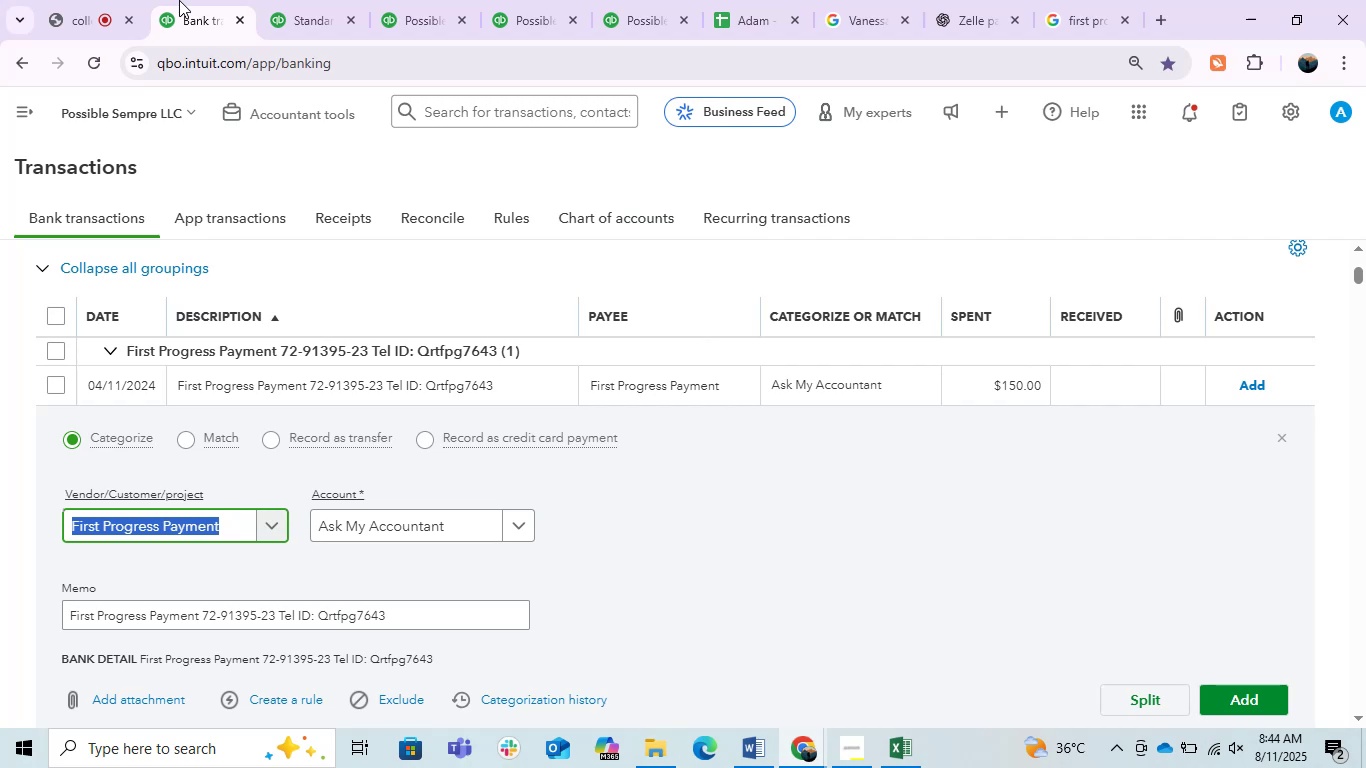 
left_click([1249, 709])
 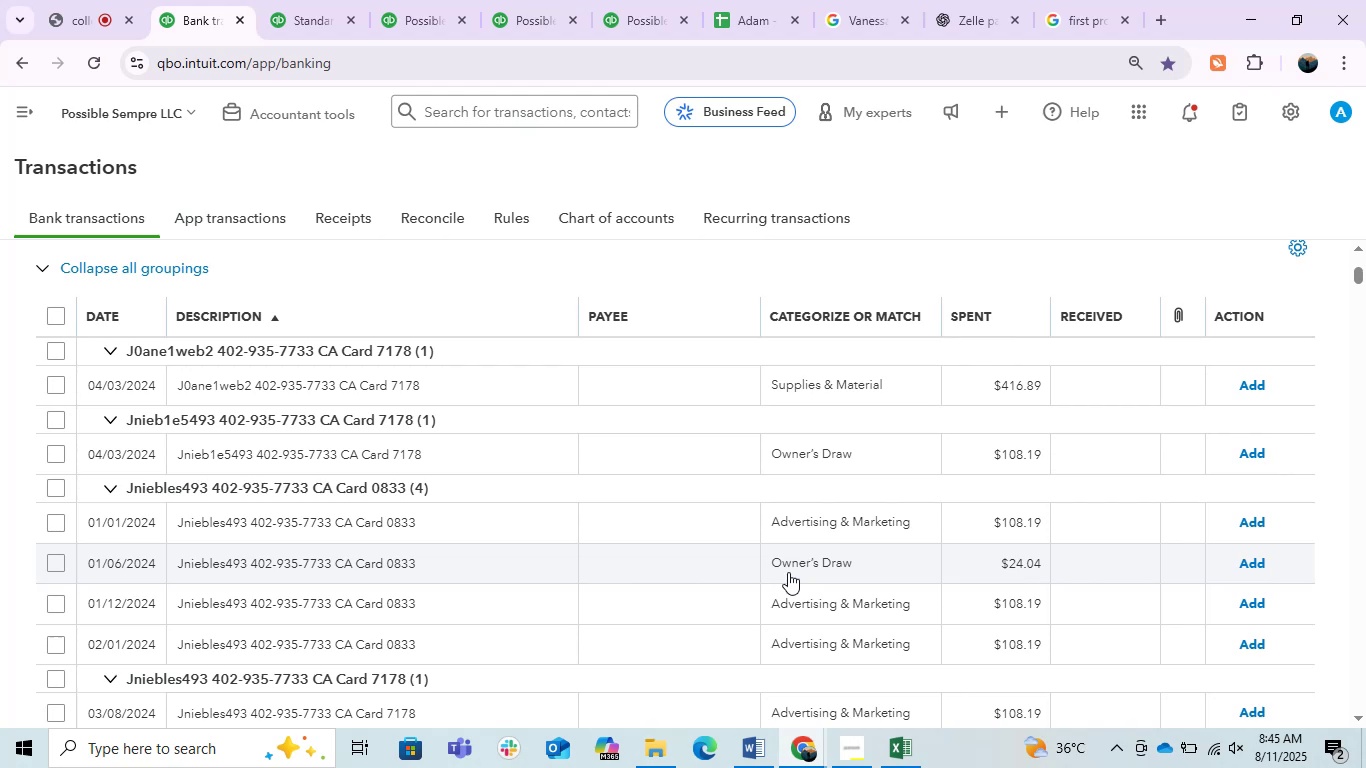 
wait(29.74)
 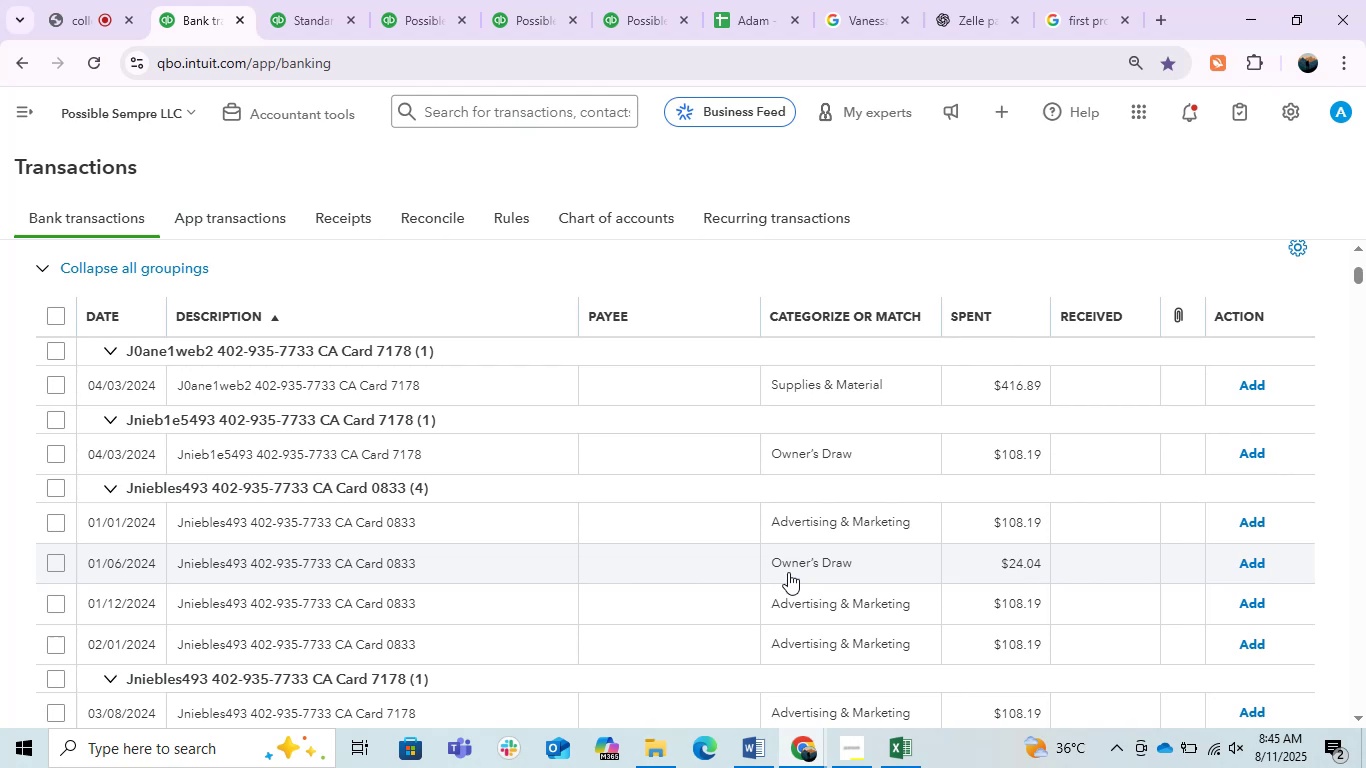 
scroll: coordinate [623, 538], scroll_direction: down, amount: 2.0
 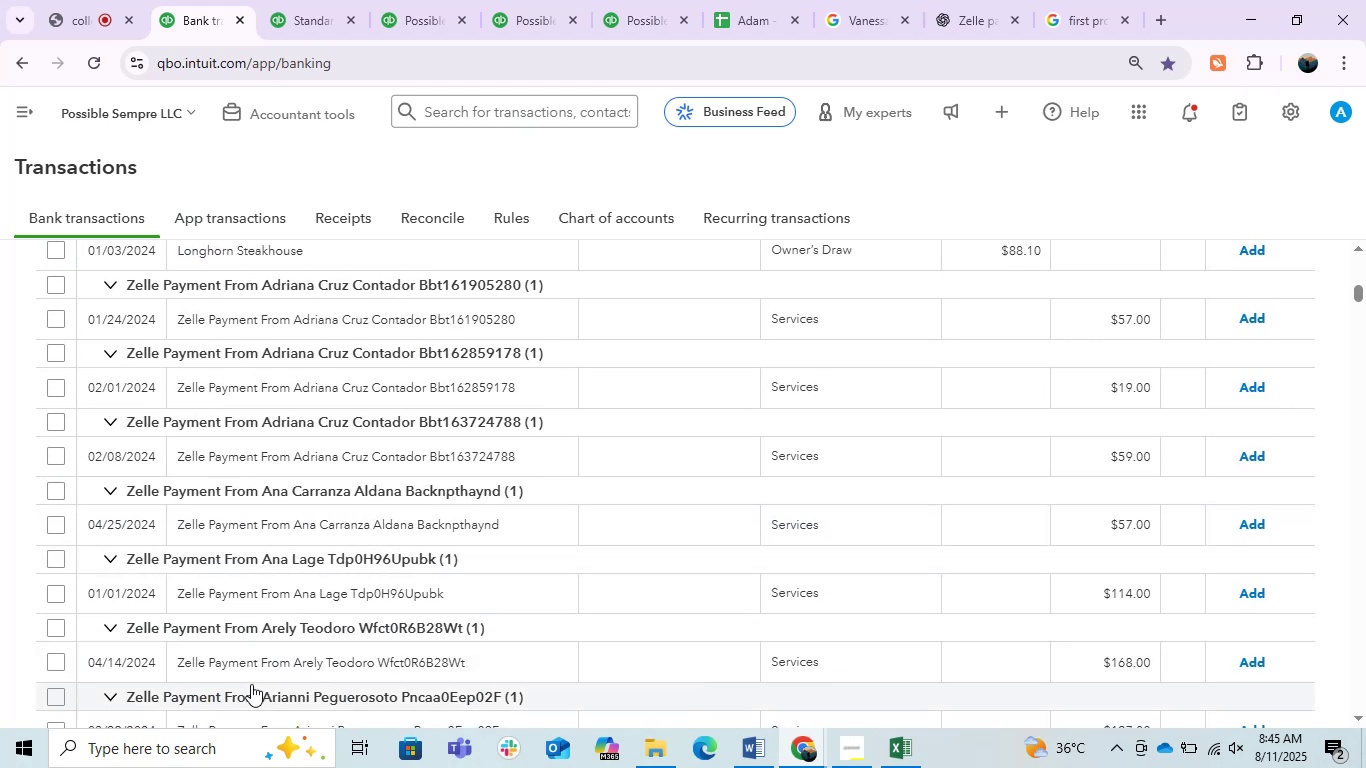 
scroll: coordinate [303, 683], scroll_direction: up, amount: 2.0
 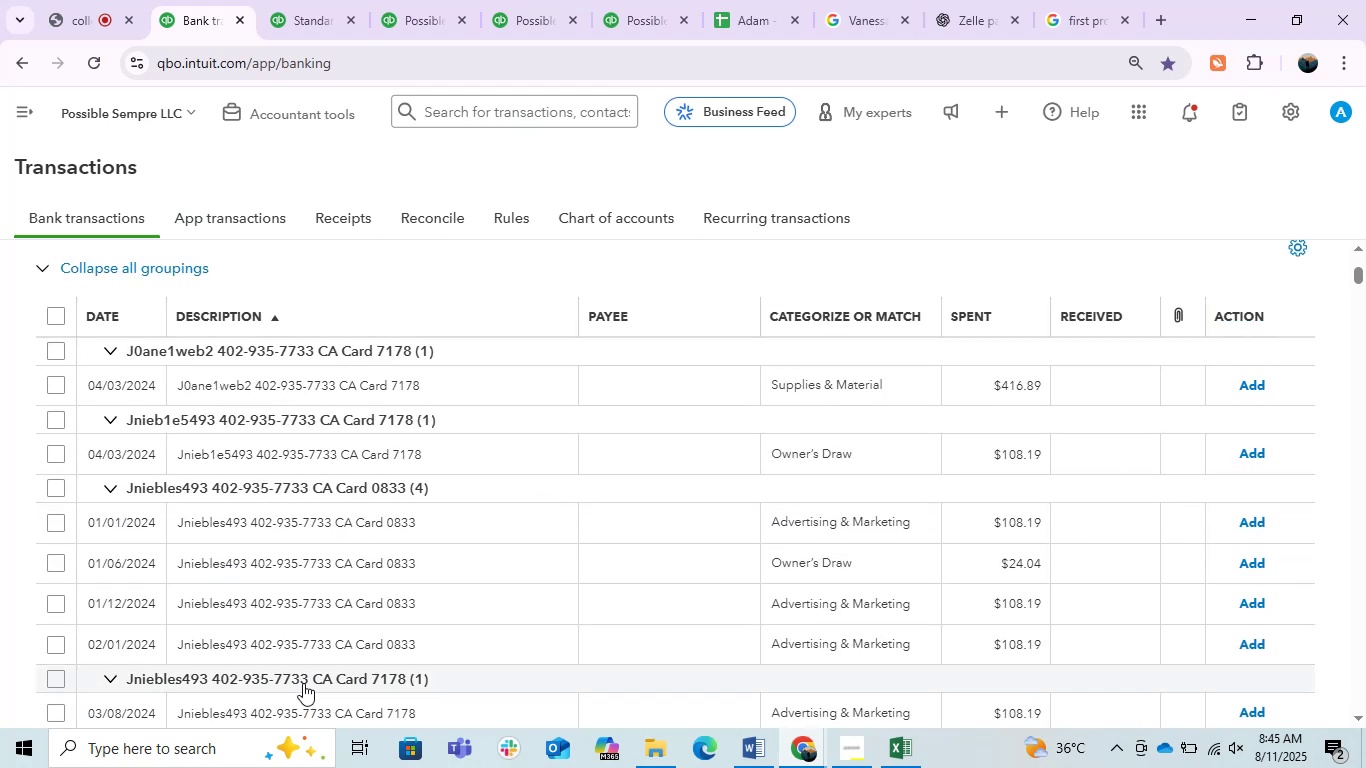 
scroll: coordinate [303, 683], scroll_direction: down, amount: 3.0
 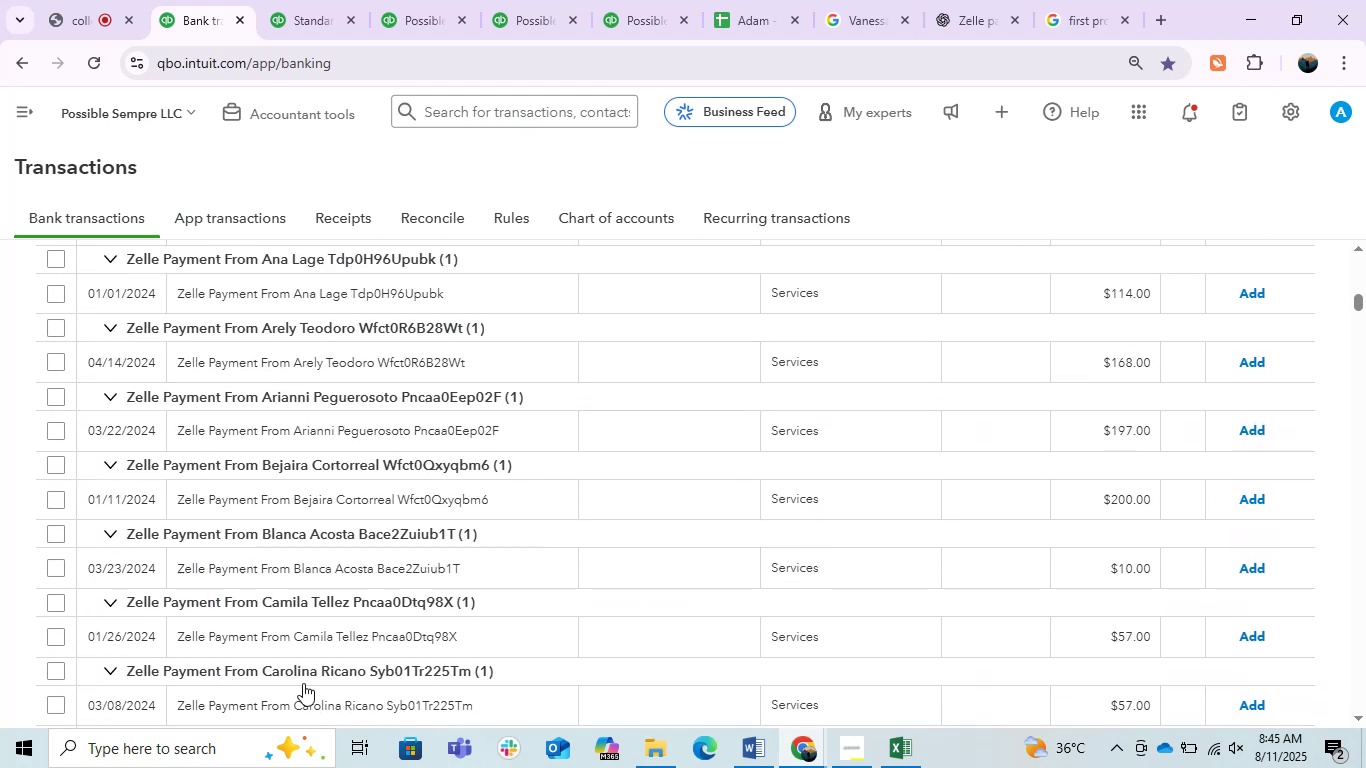 
scroll: coordinate [418, 622], scroll_direction: up, amount: 4.0
 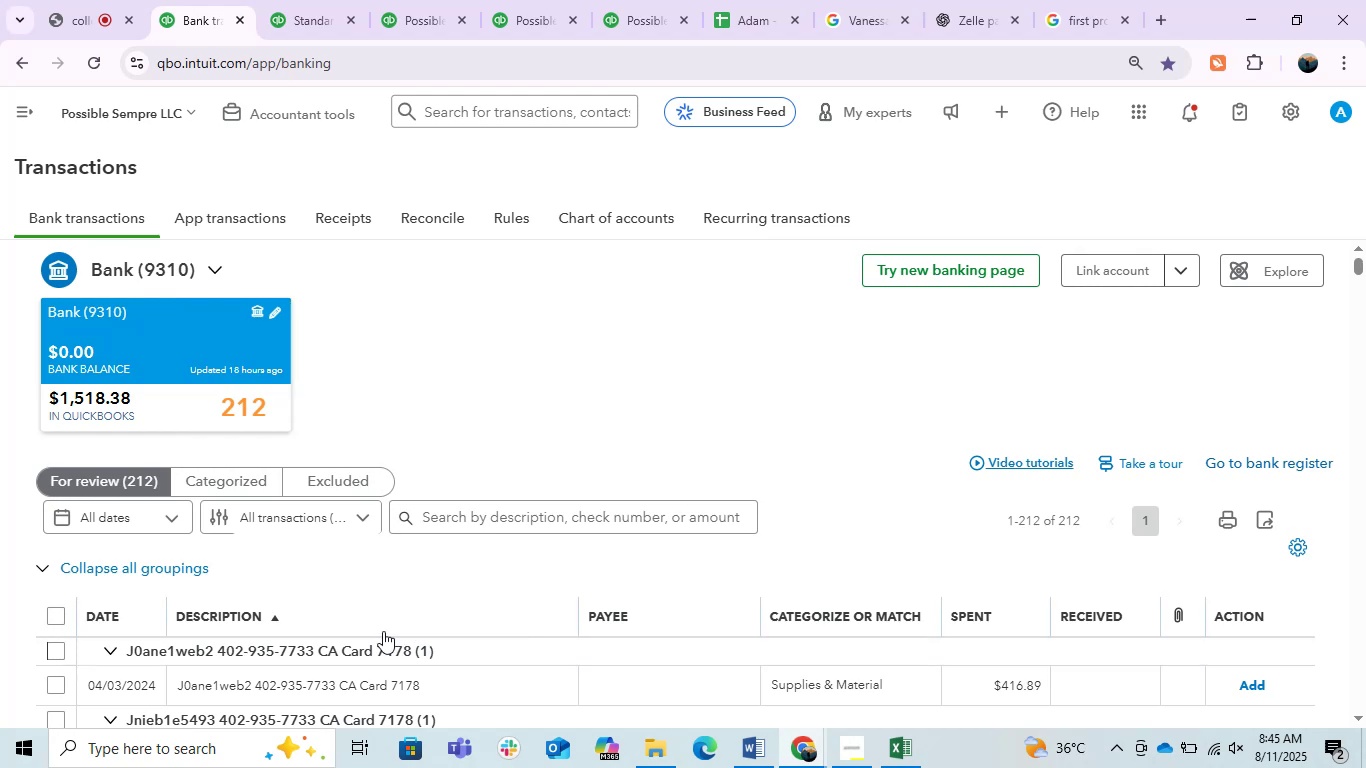 
scroll: coordinate [380, 629], scroll_direction: down, amount: 1.0
 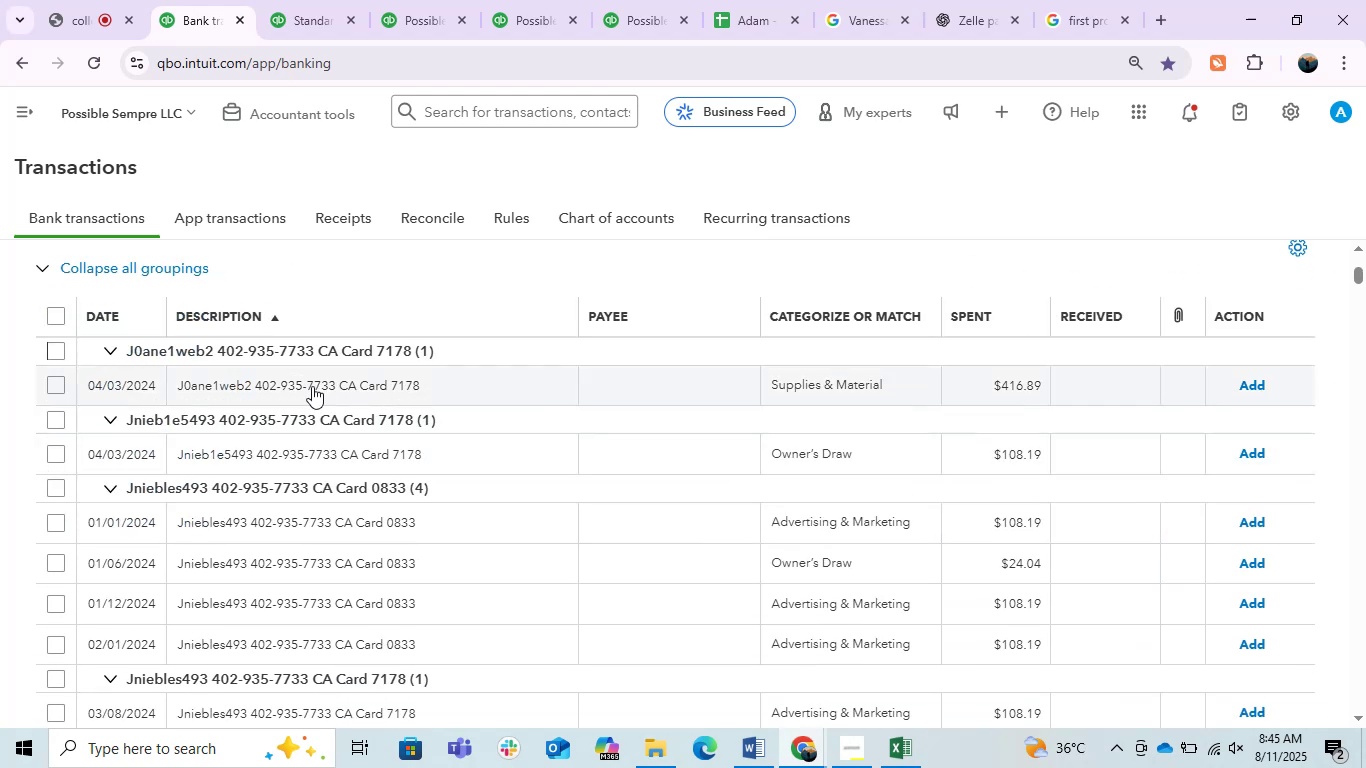 
left_click([306, 385])
 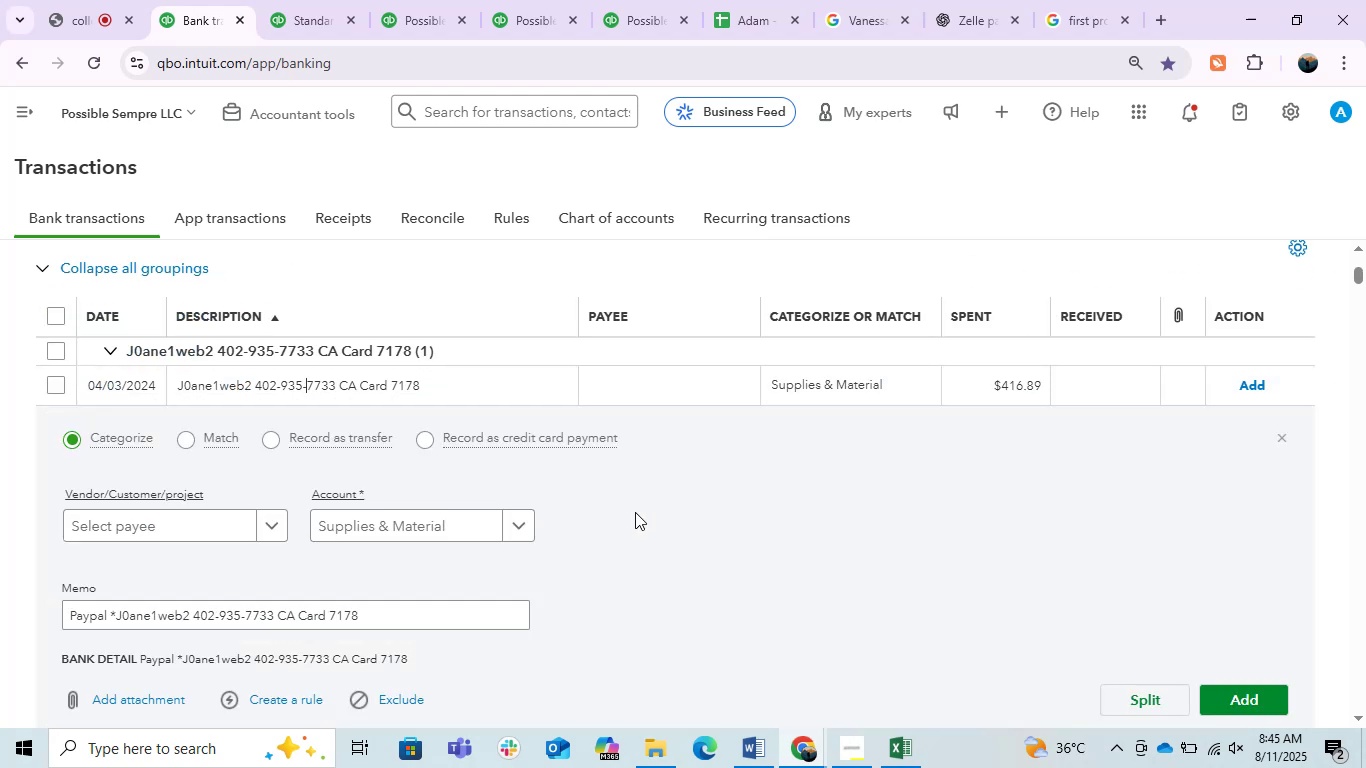 
left_click([437, 385])
 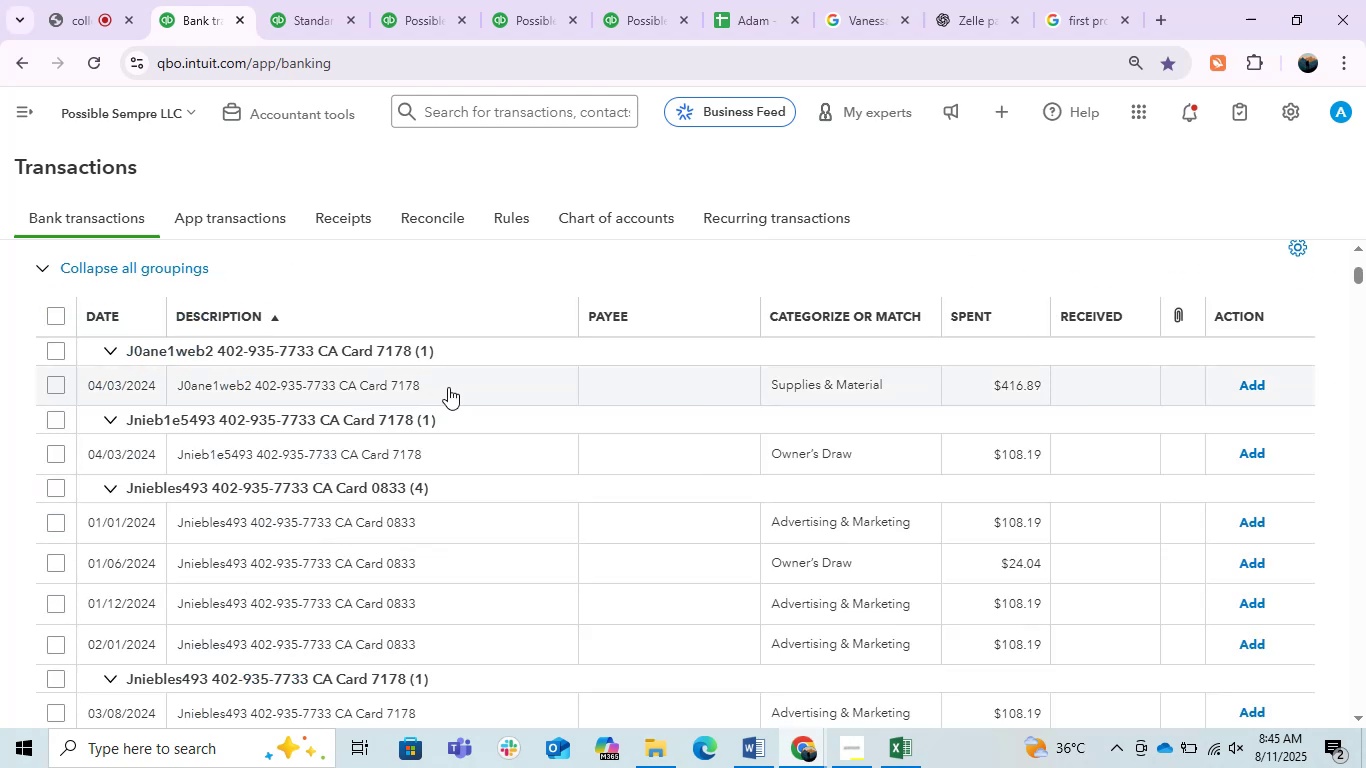 
scroll: coordinate [507, 473], scroll_direction: down, amount: 1.0
 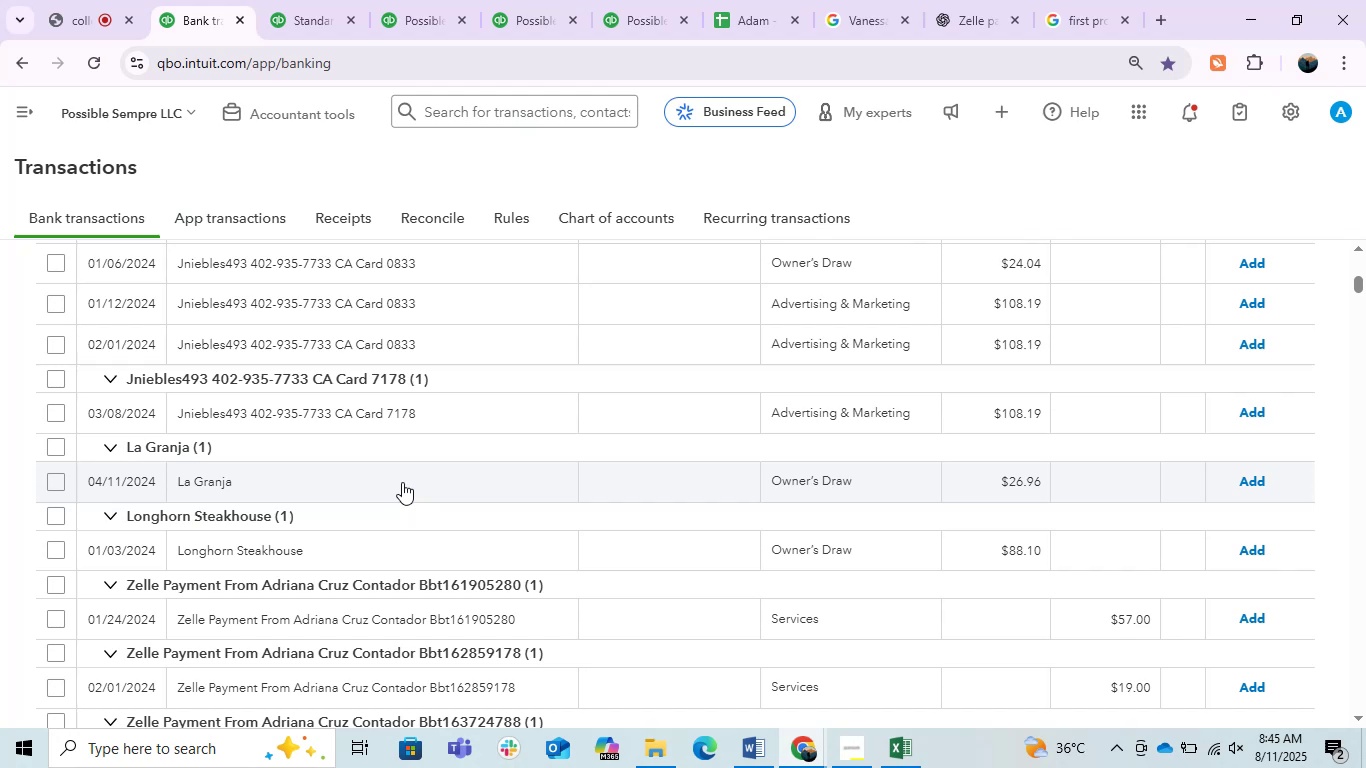 
wait(20.79)
 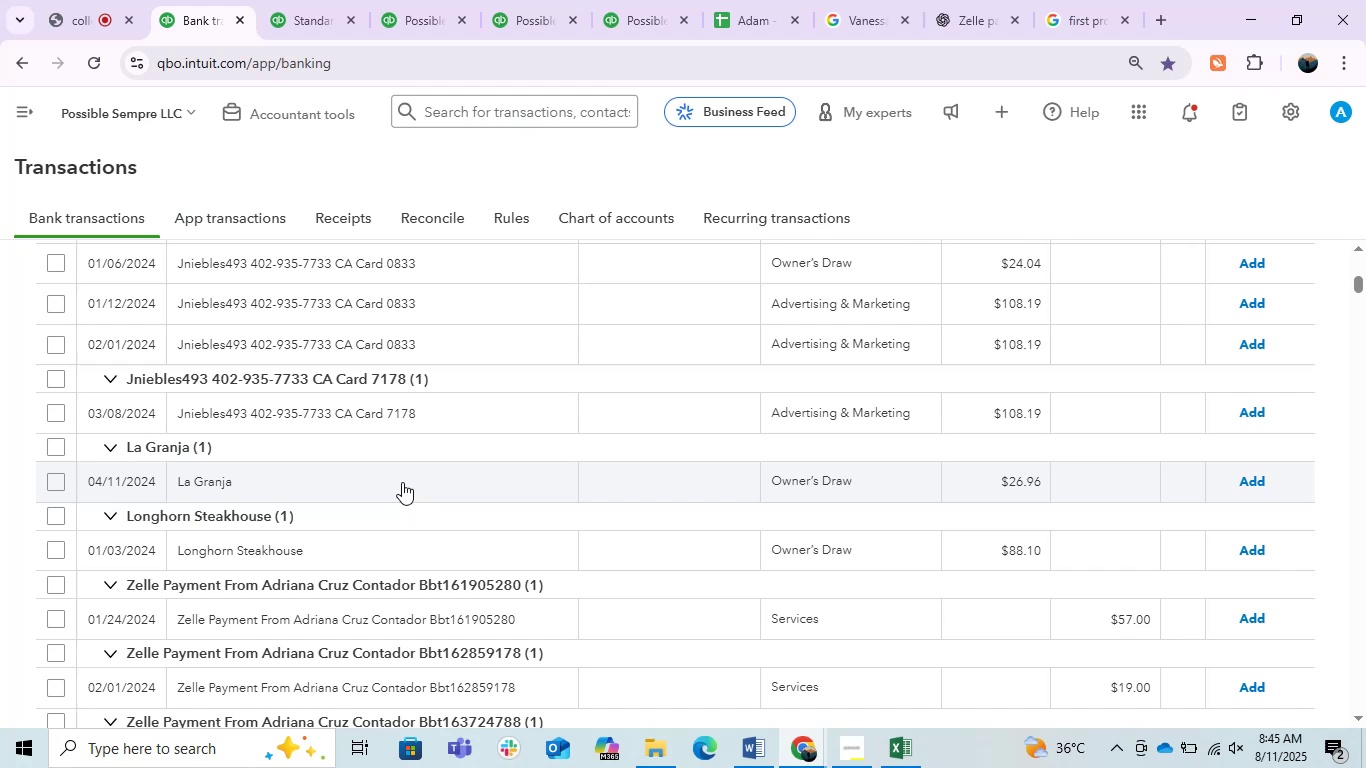 
left_click([402, 482])
 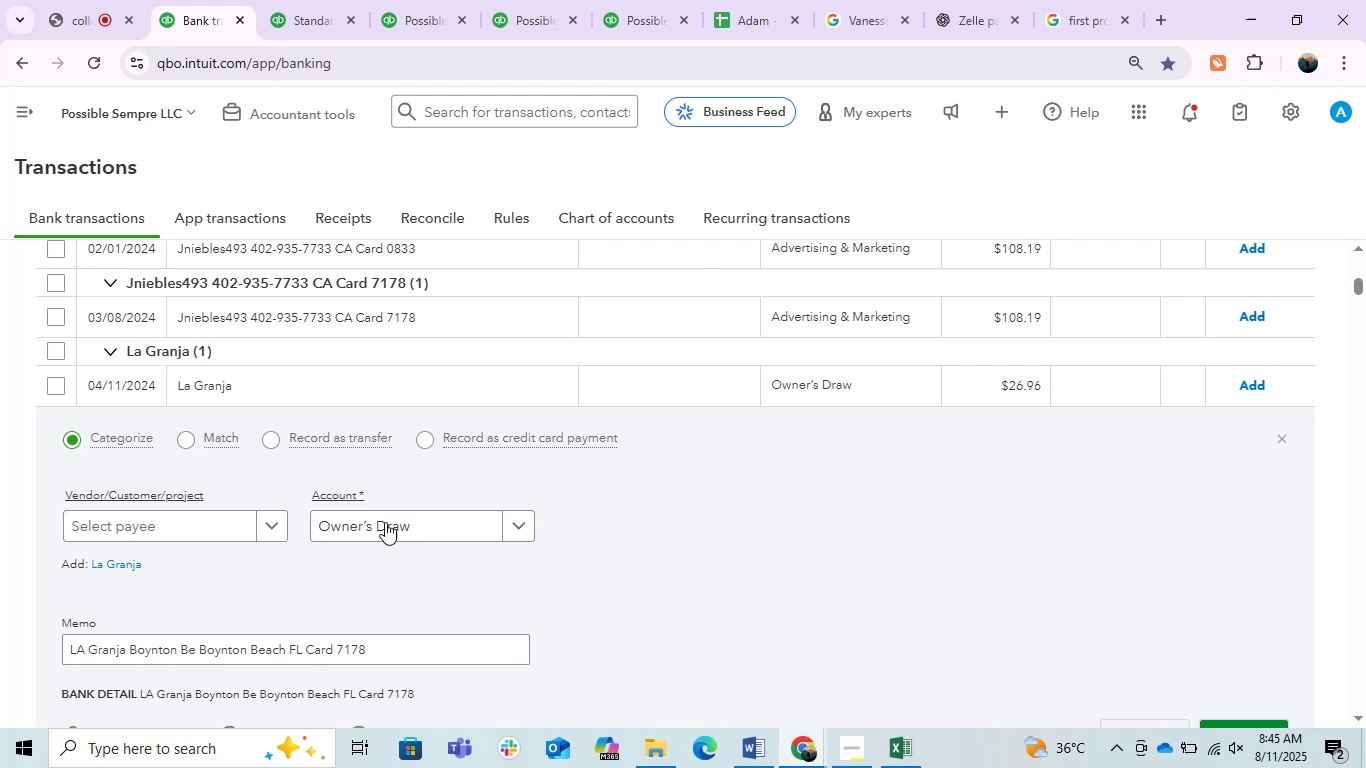 
wait(15.92)
 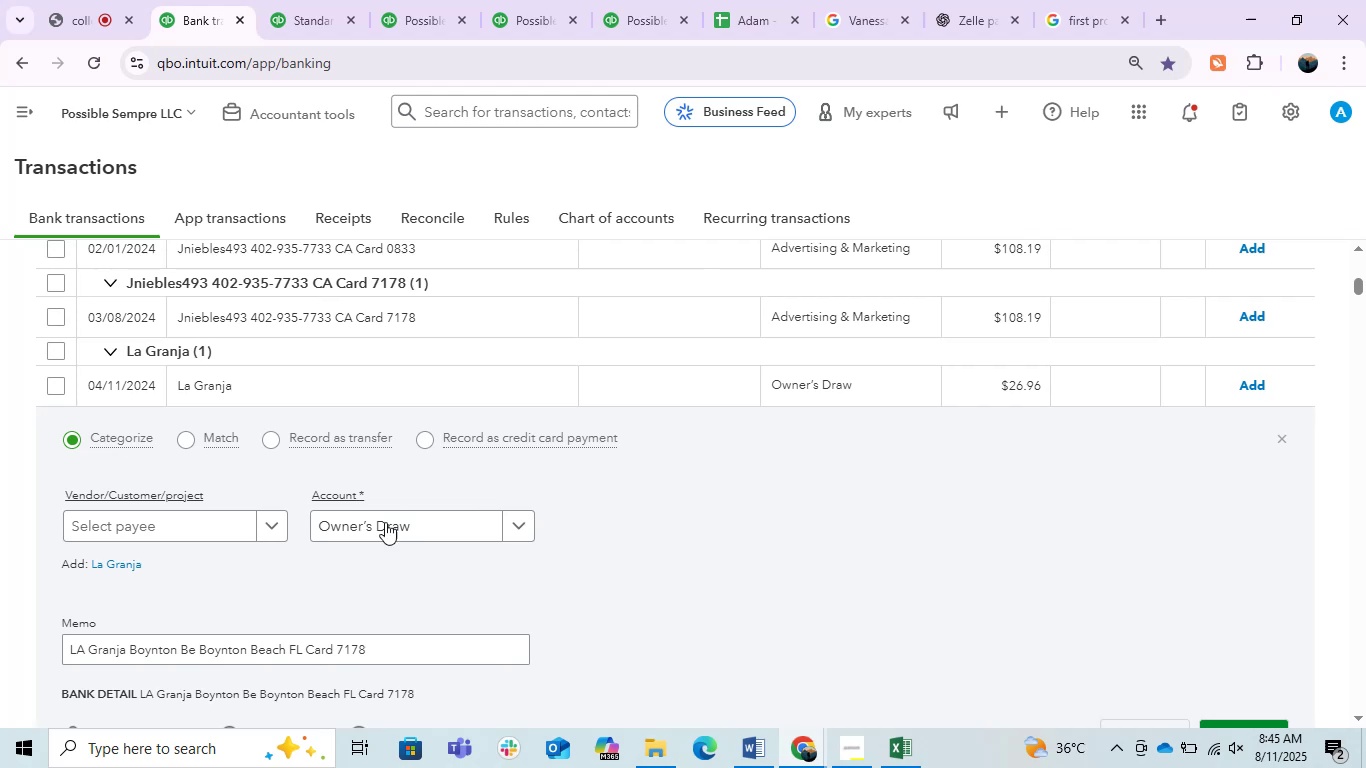 
double_click([177, 654])
 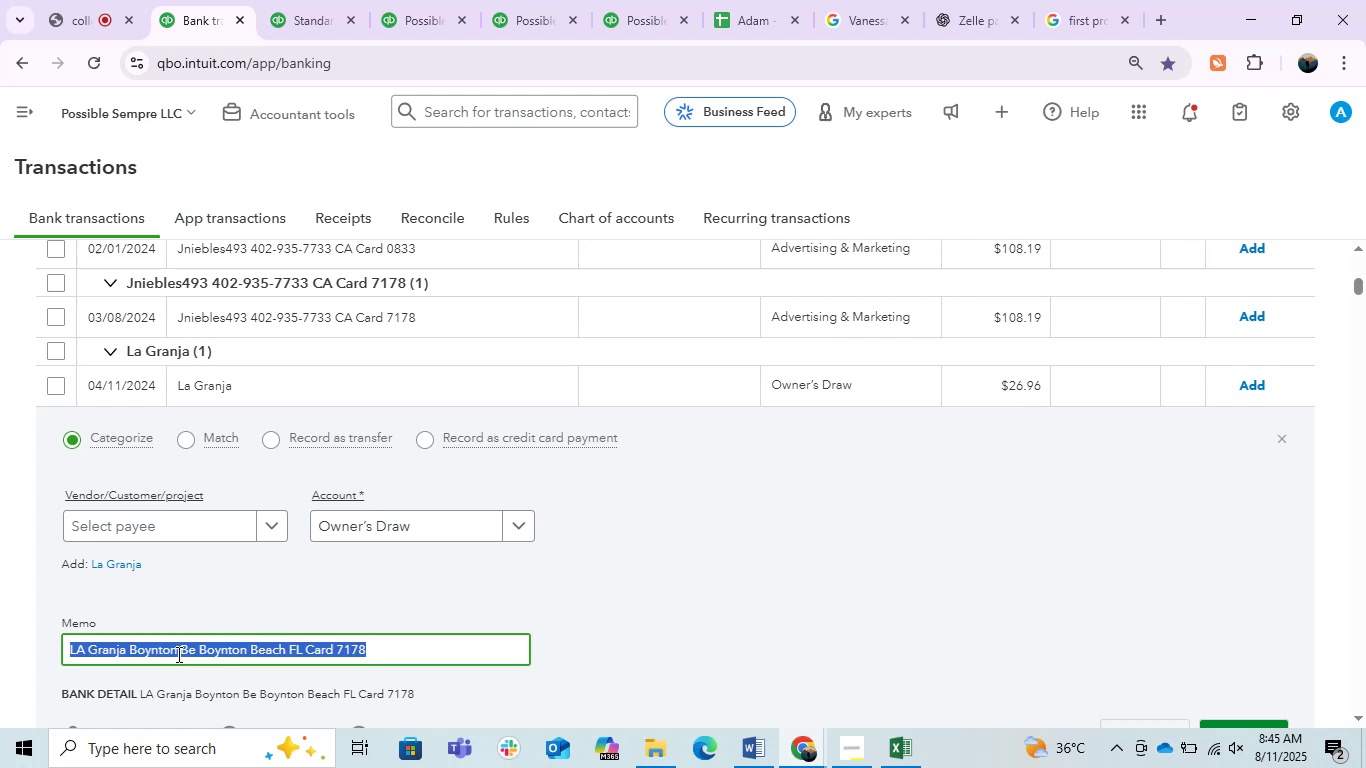 
triple_click([177, 654])
 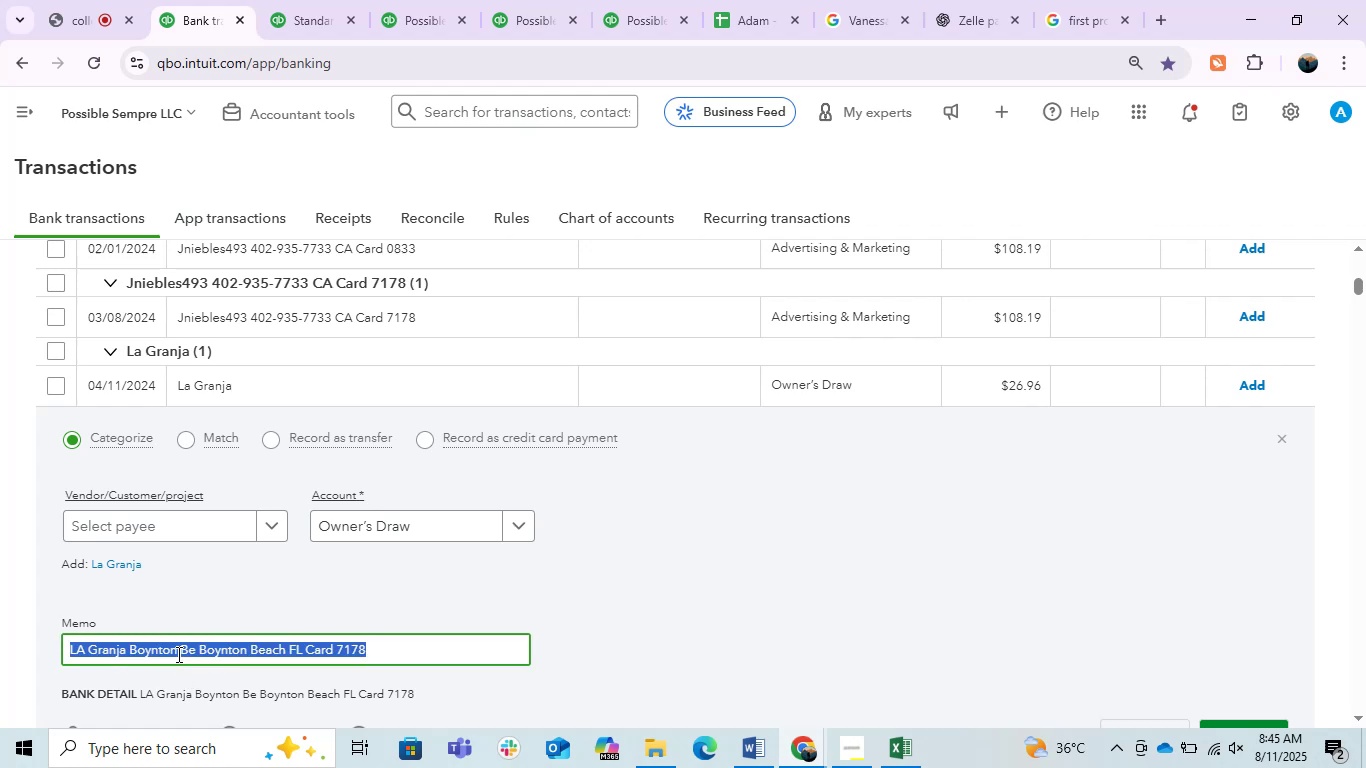 
triple_click([177, 654])
 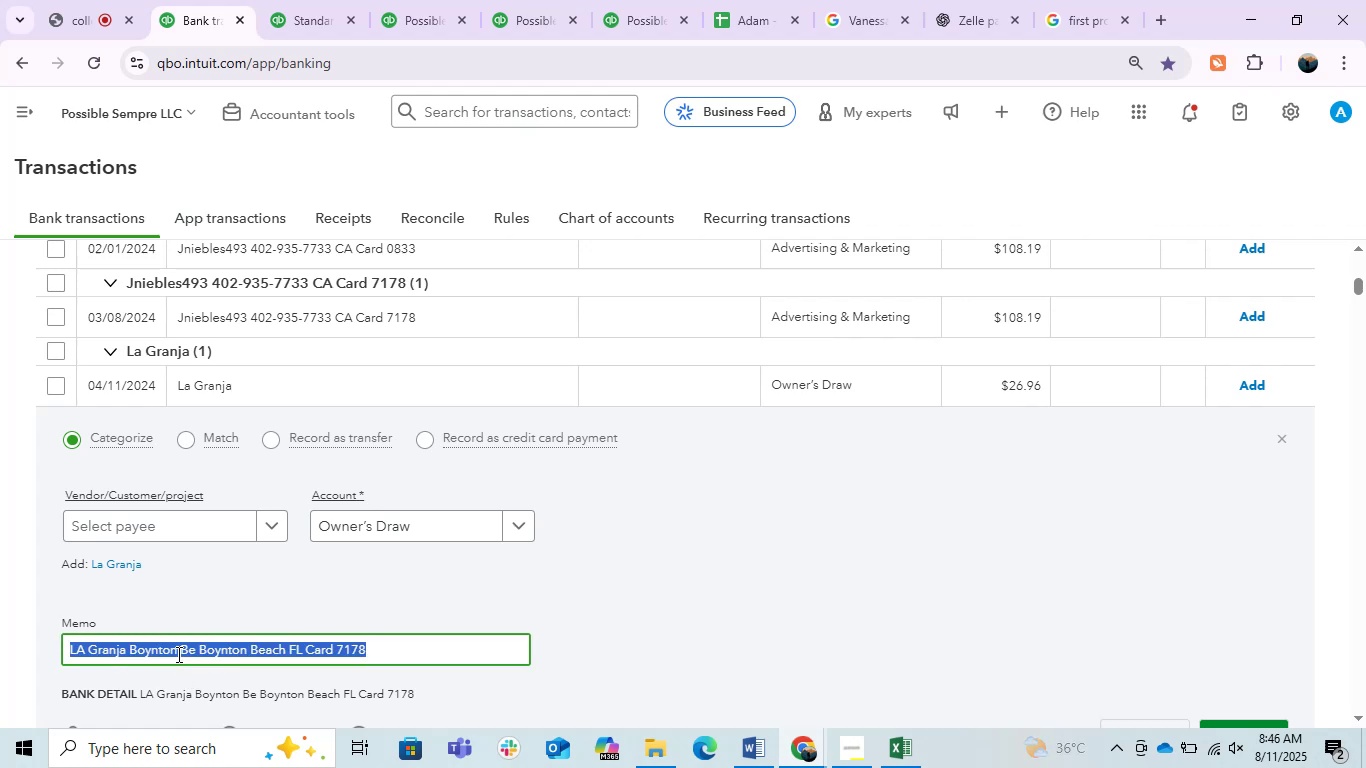 
key(Control+C)
 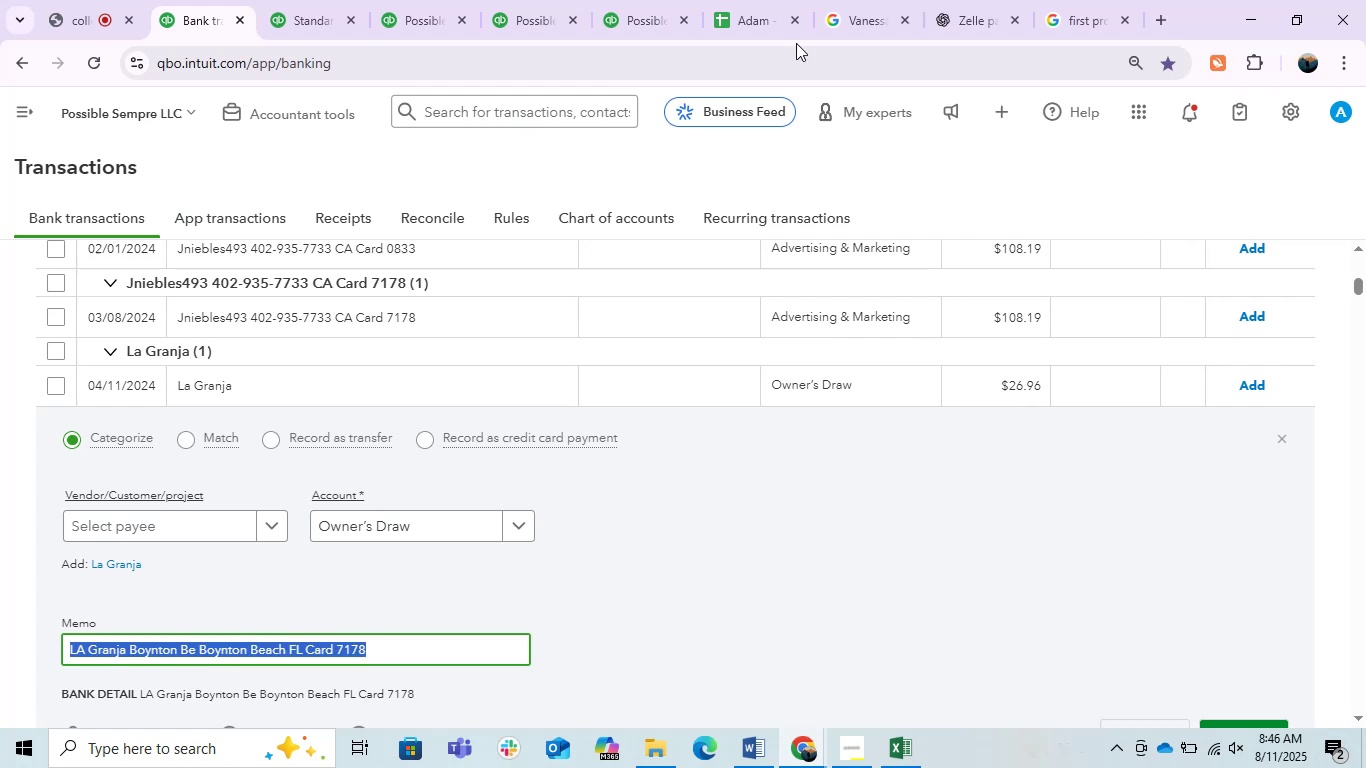 
key(Control+C)
 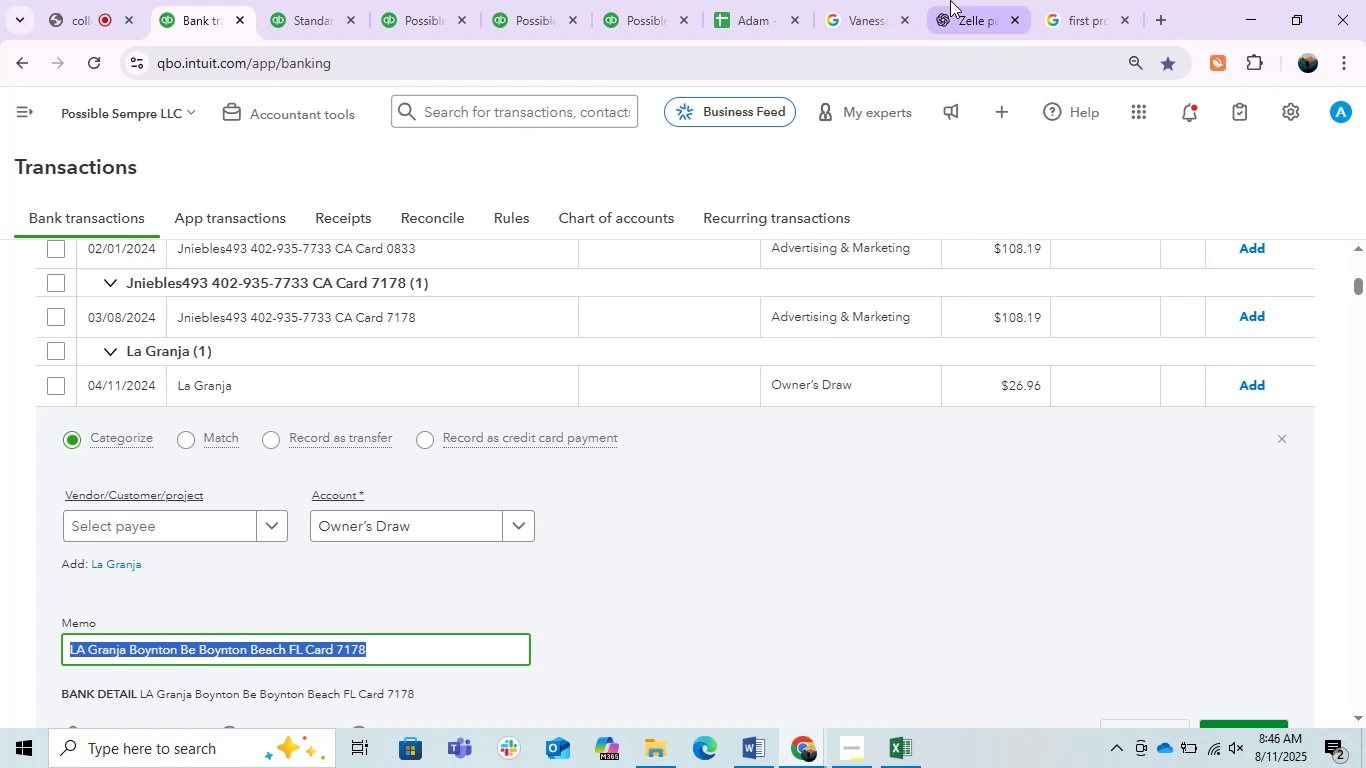 
left_click([950, 0])
 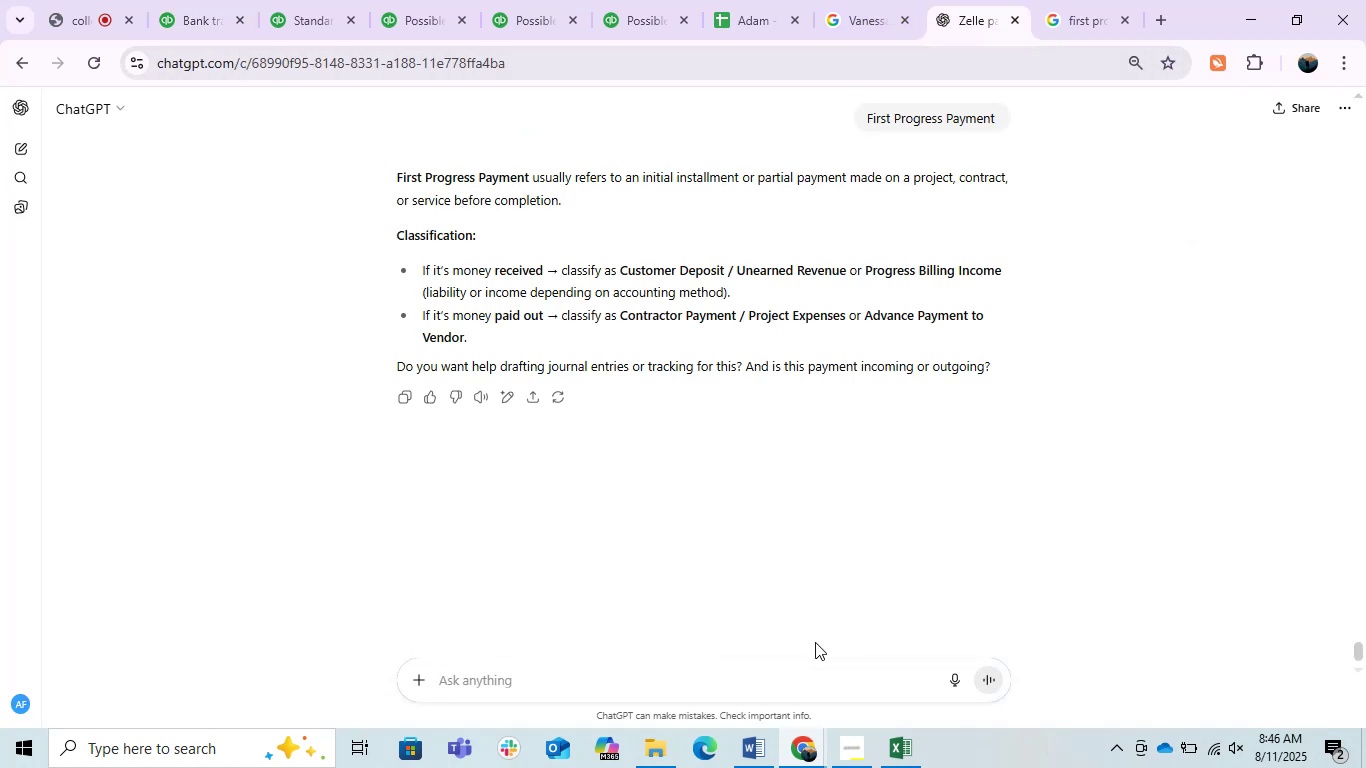 
key(Control+ControlLeft)
 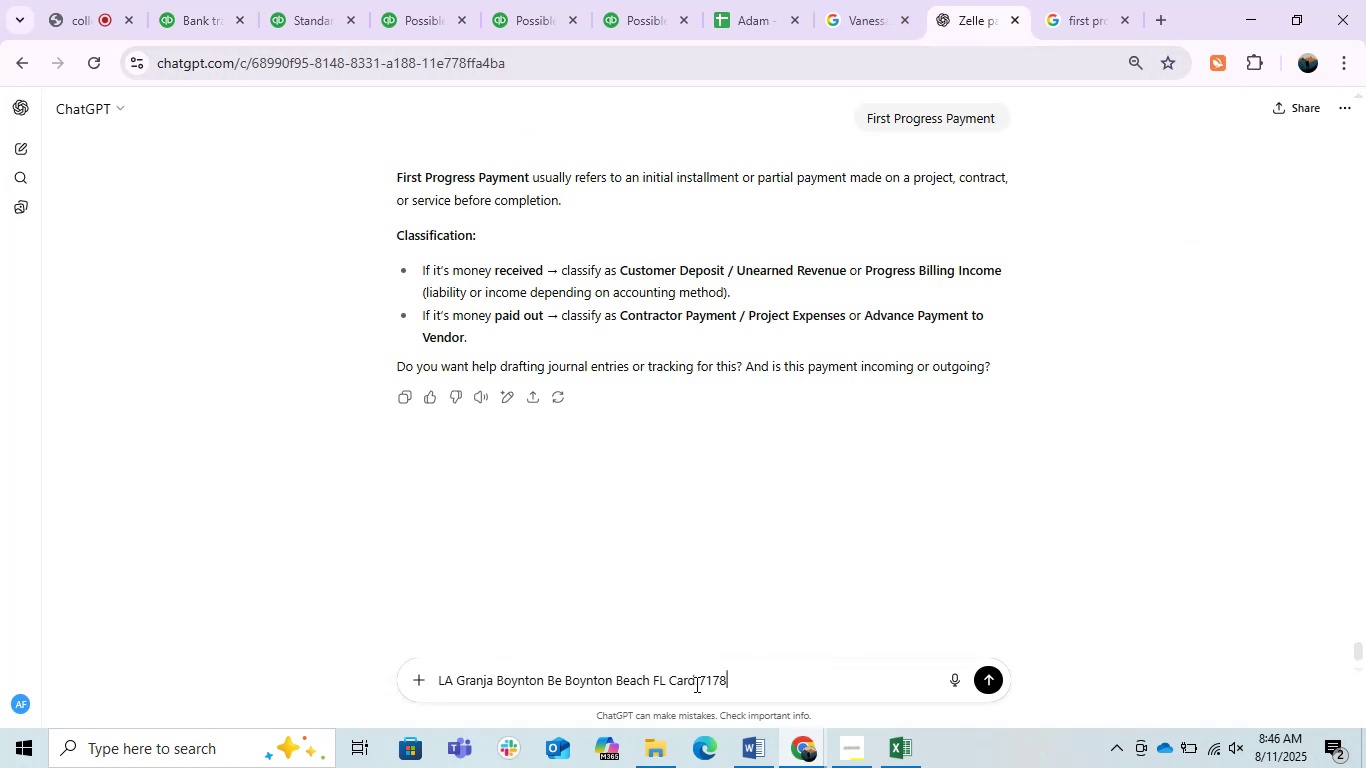 
left_click([695, 684])
 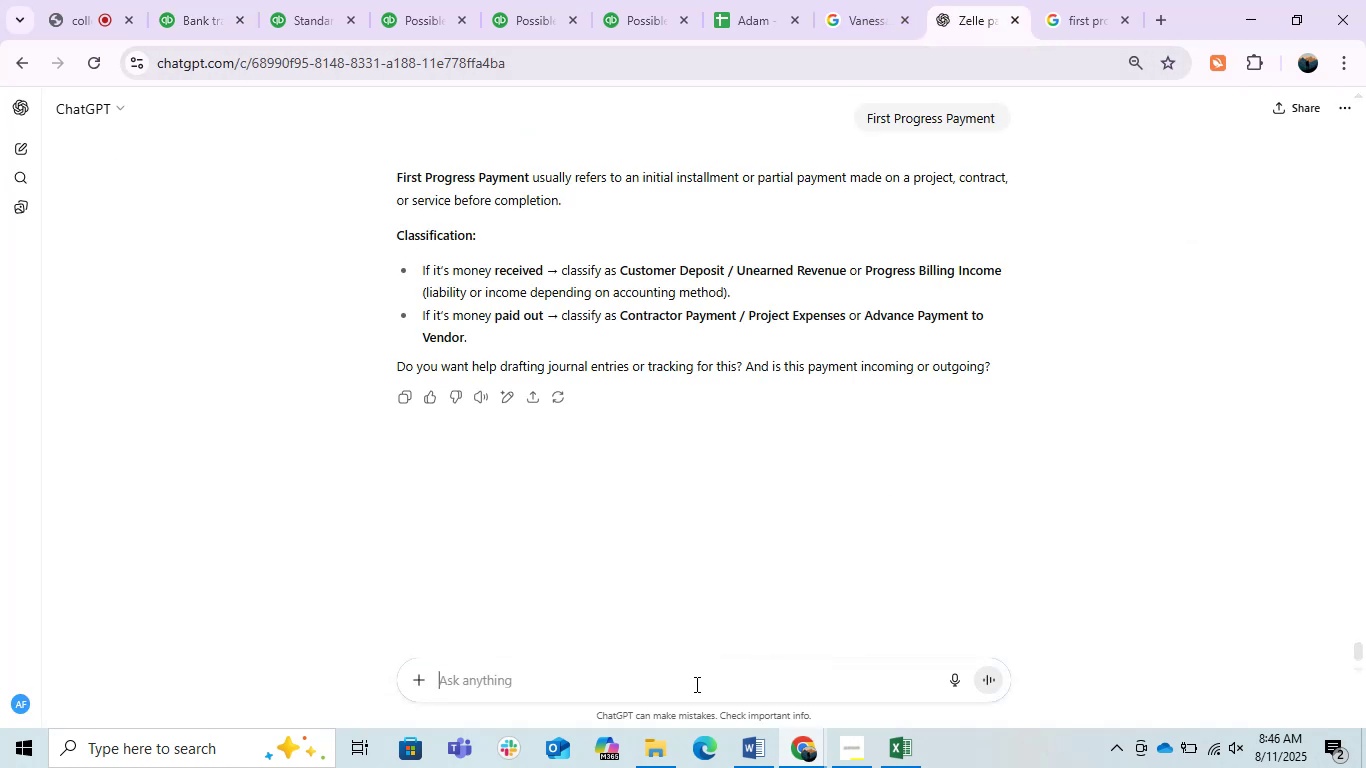 
key(Control+V)
 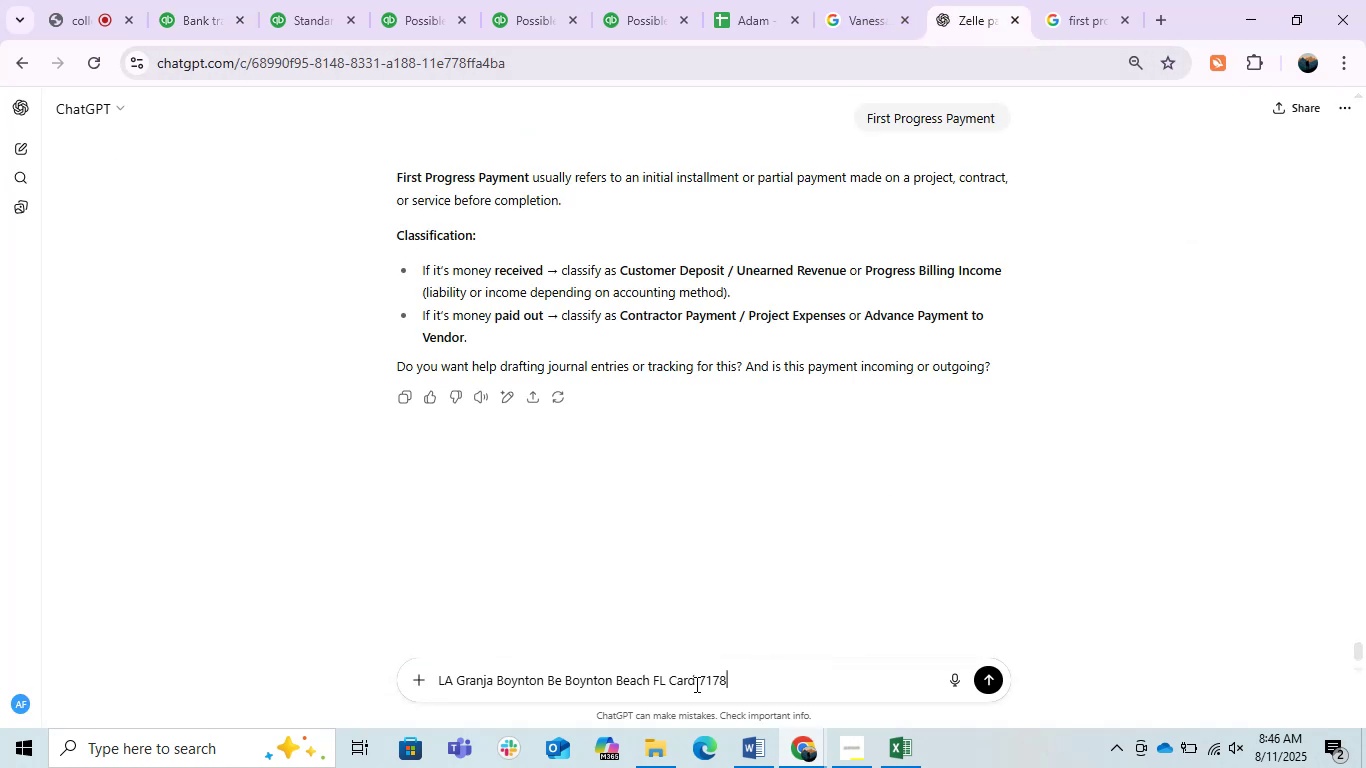 
key(Enter)
 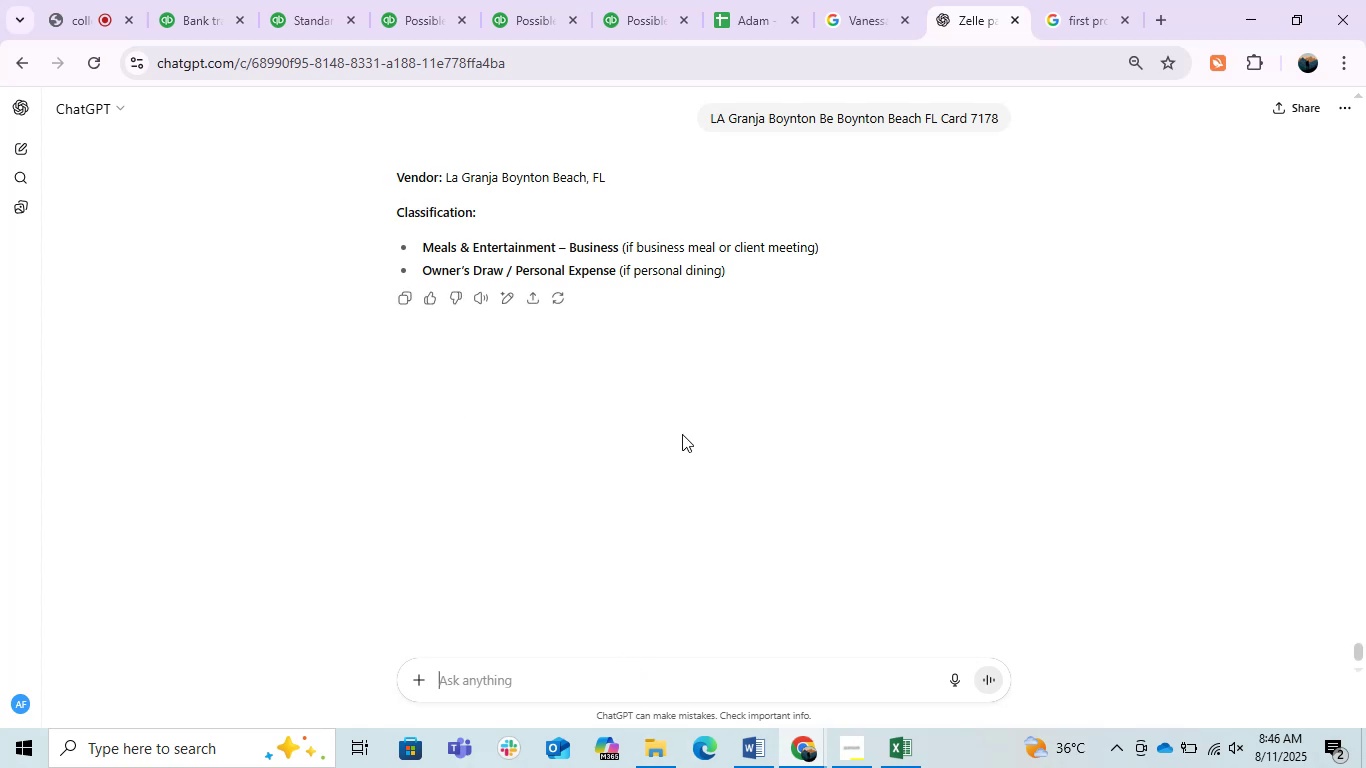 
wait(15.02)
 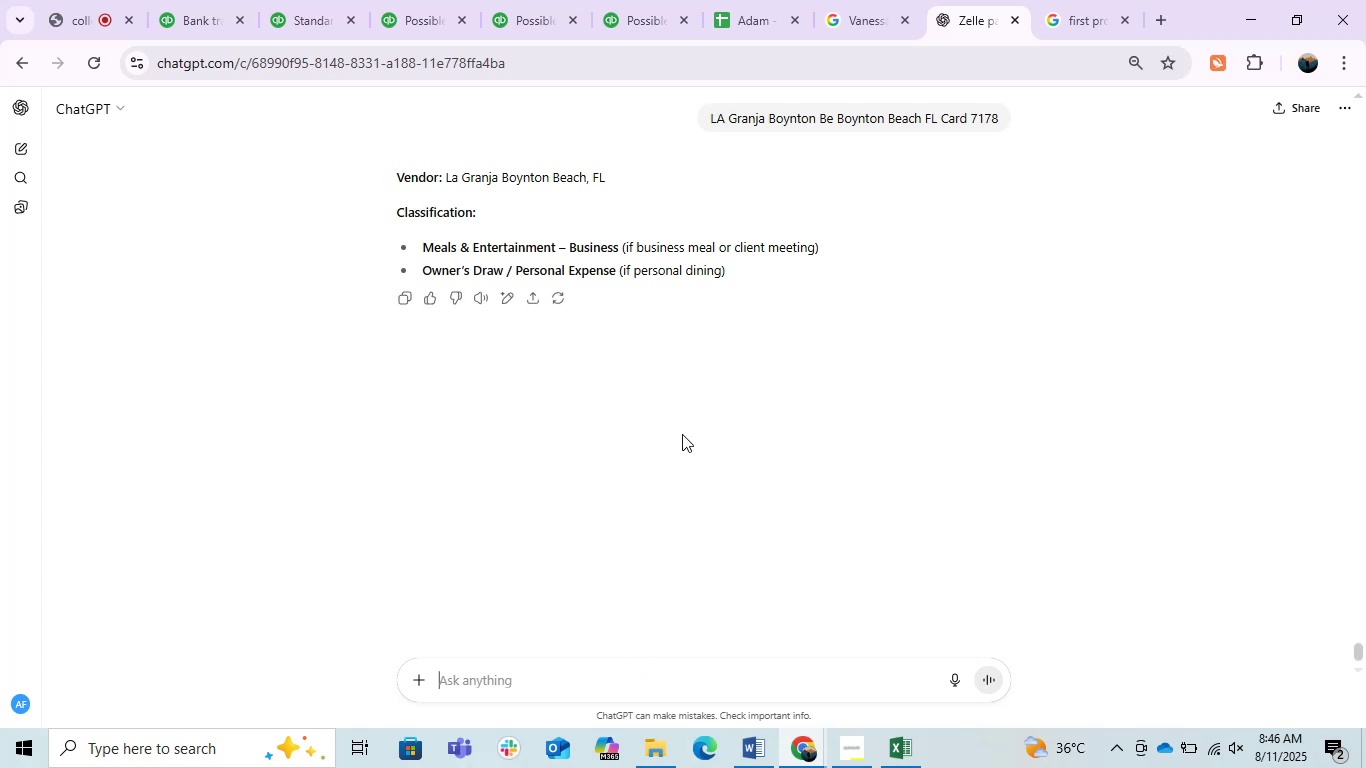 
left_click([816, 122])
 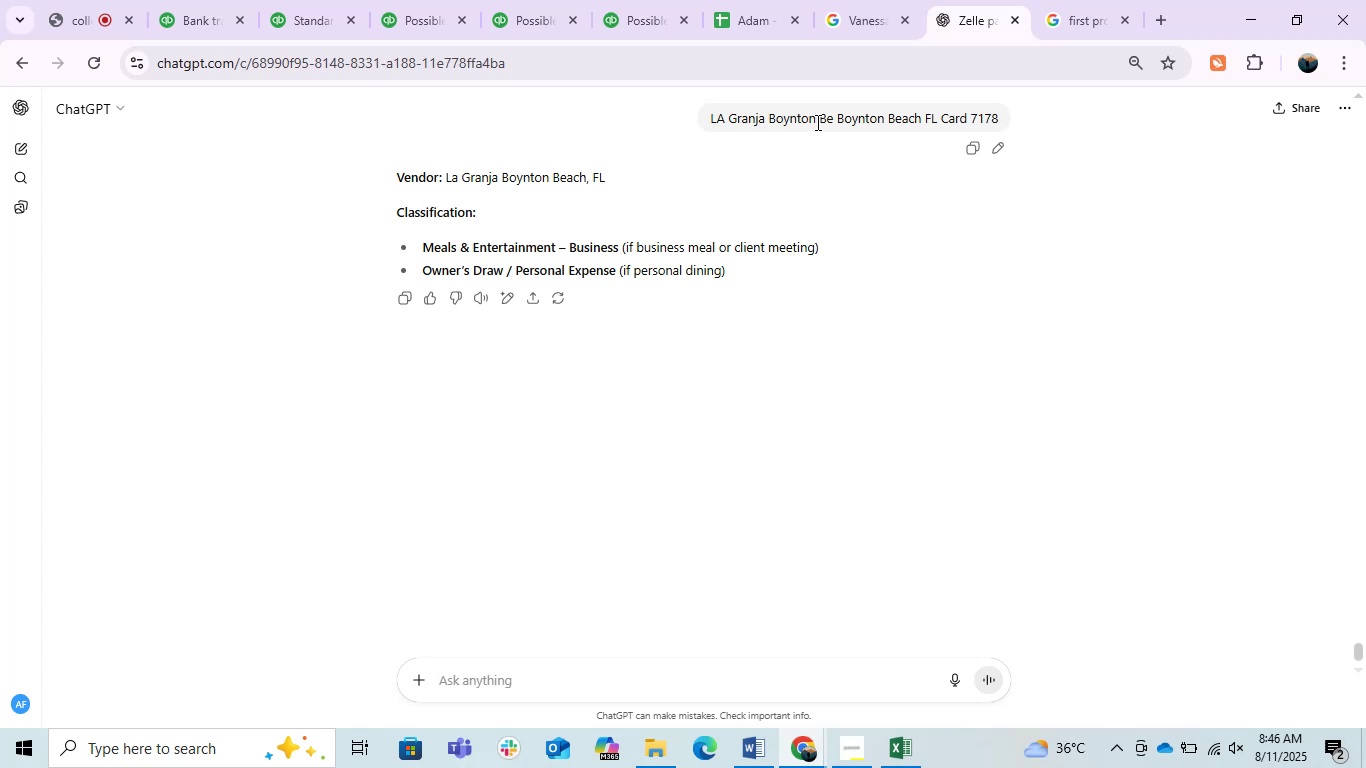 
left_click_drag(start_coordinate=[816, 122], to_coordinate=[534, 100])
 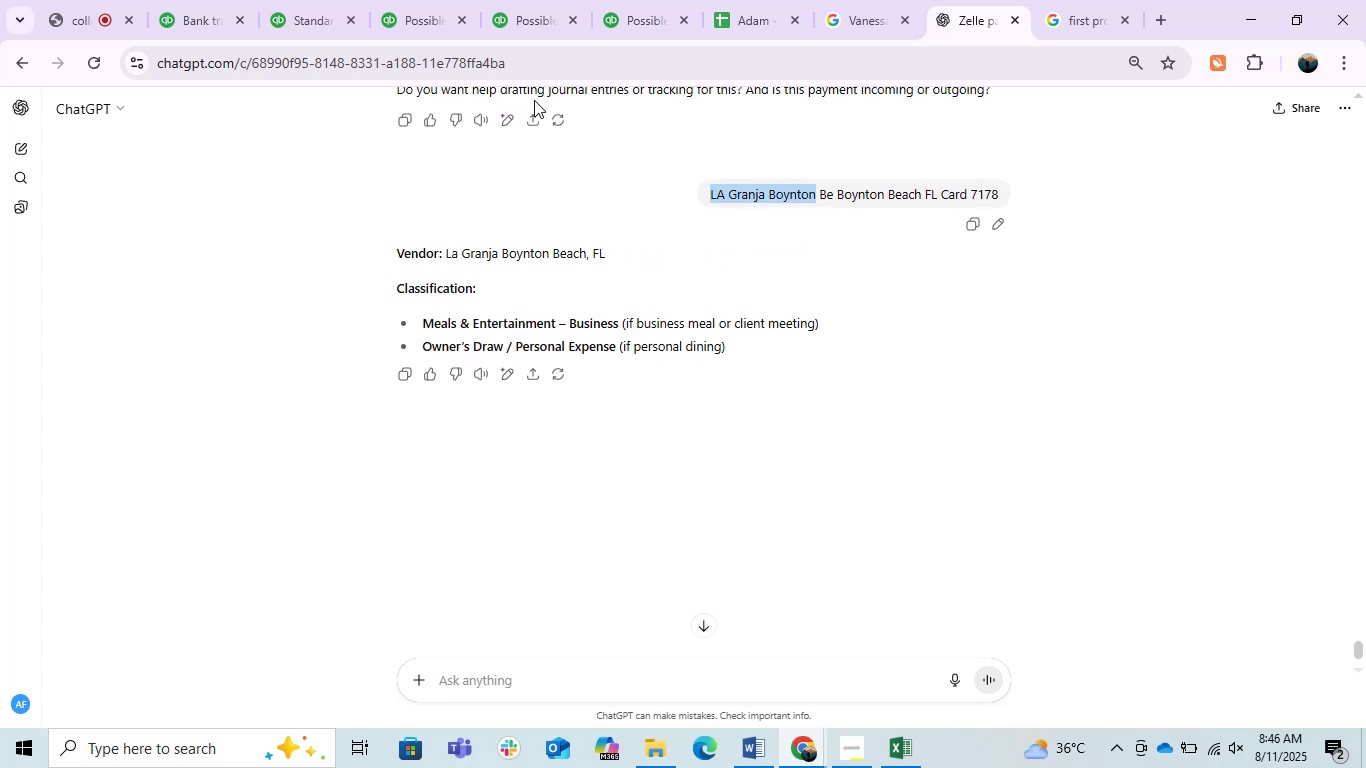 
key(Control+C)
 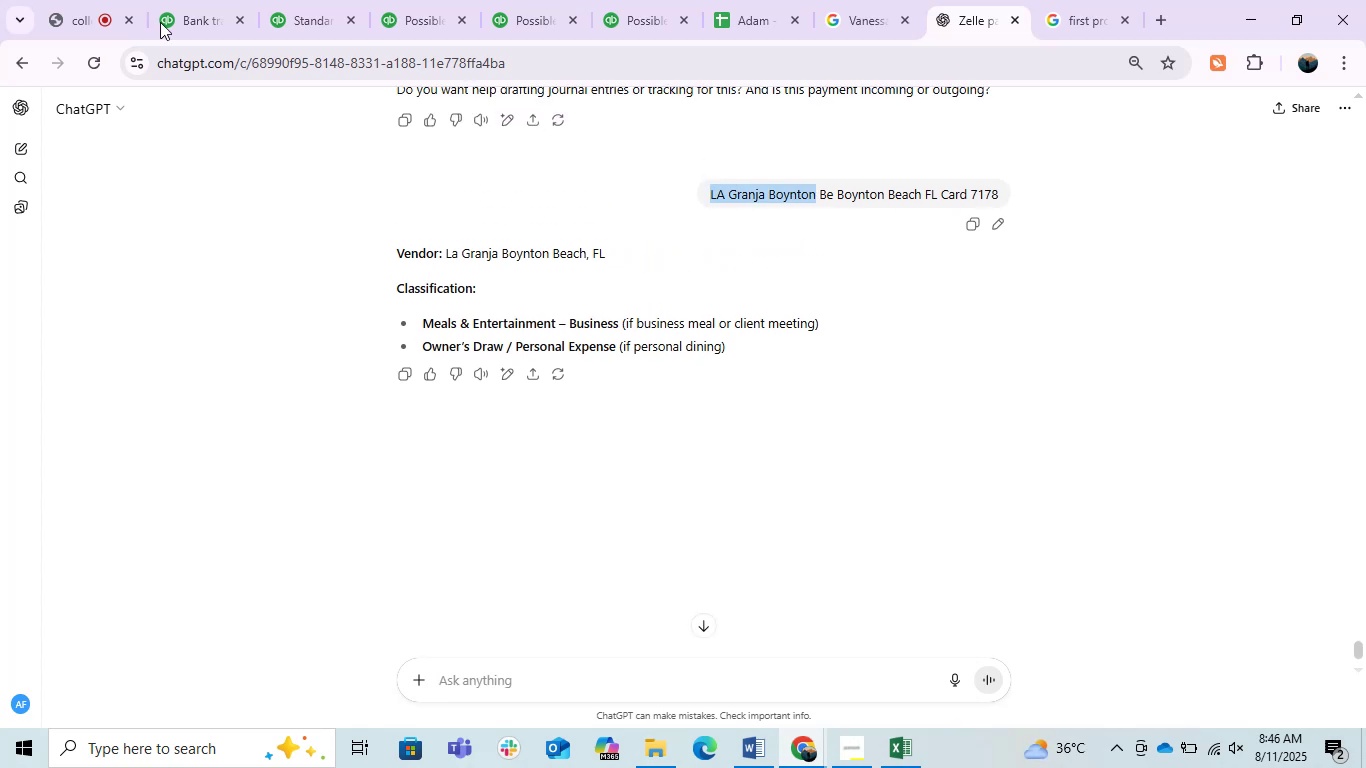 
key(Control+C)
 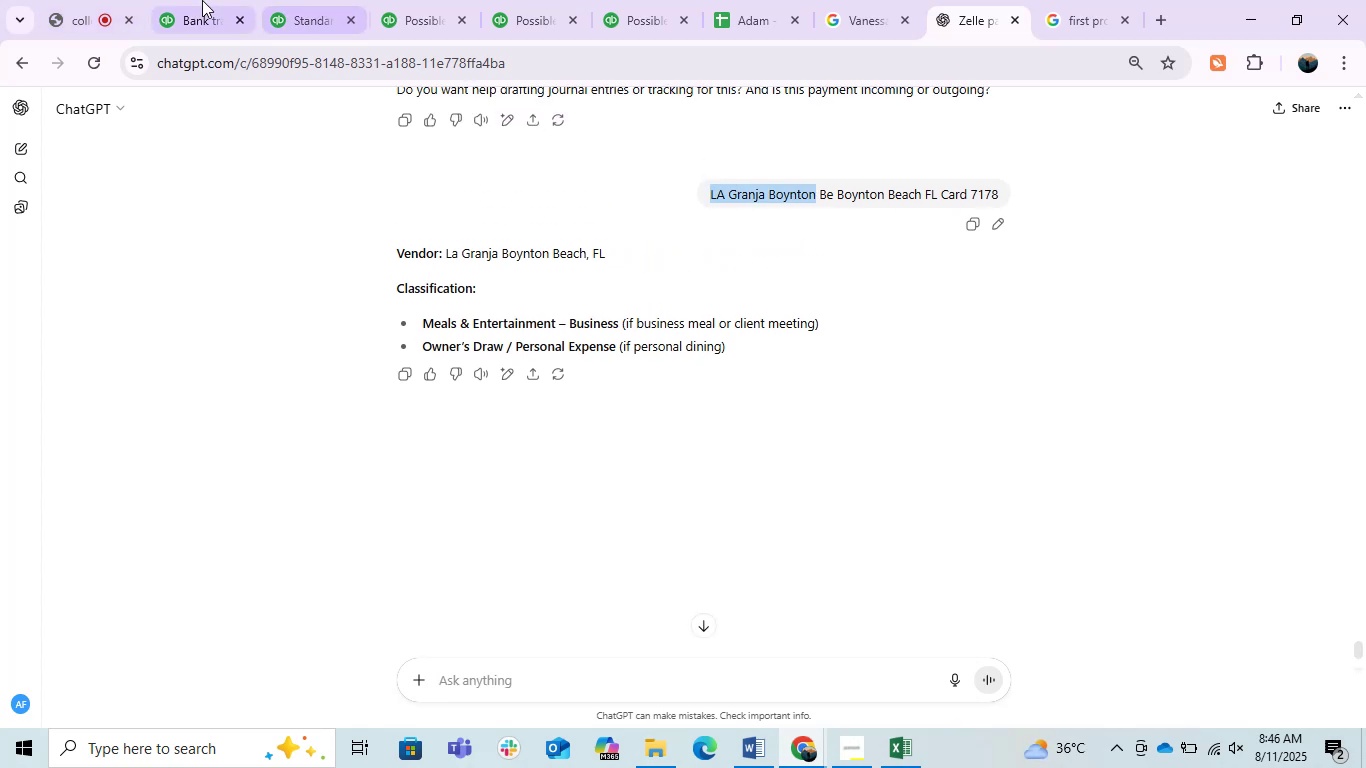 
left_click([202, 0])
 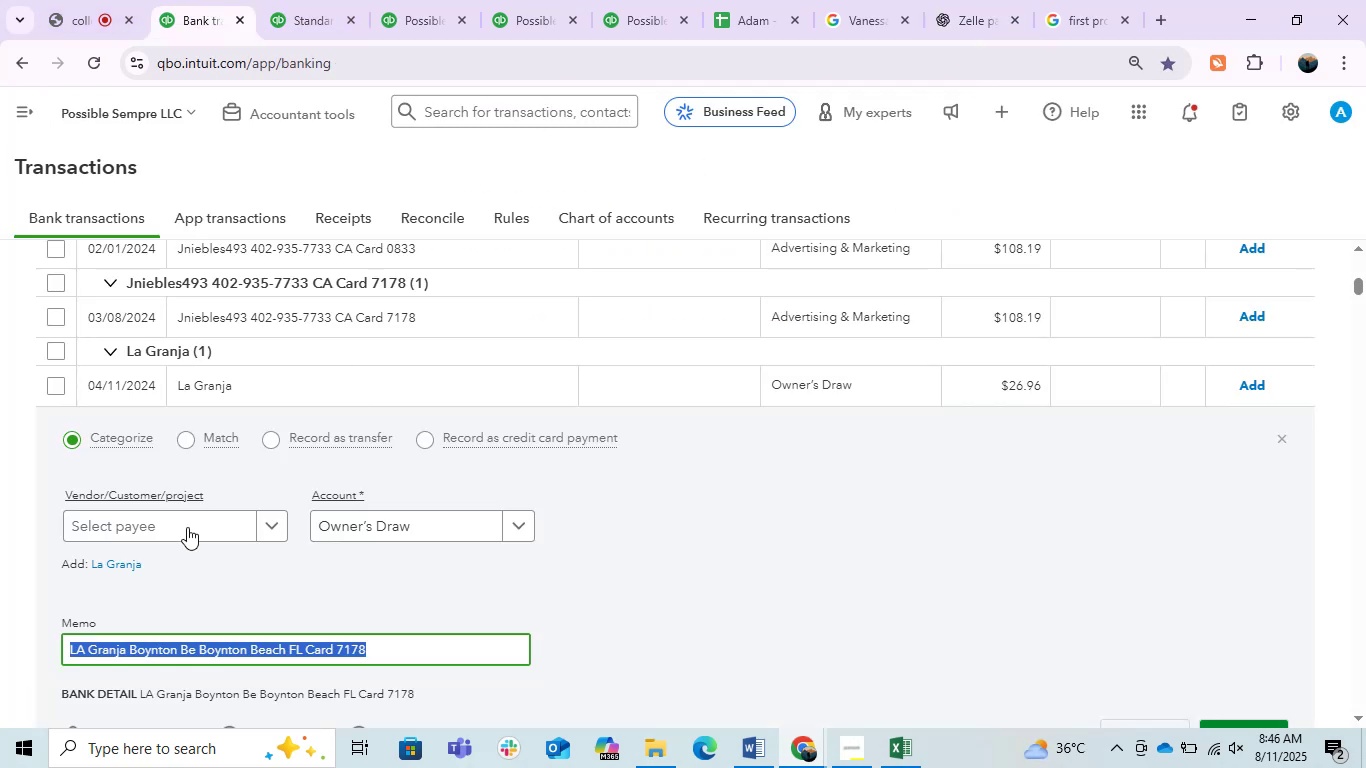 
left_click([174, 532])
 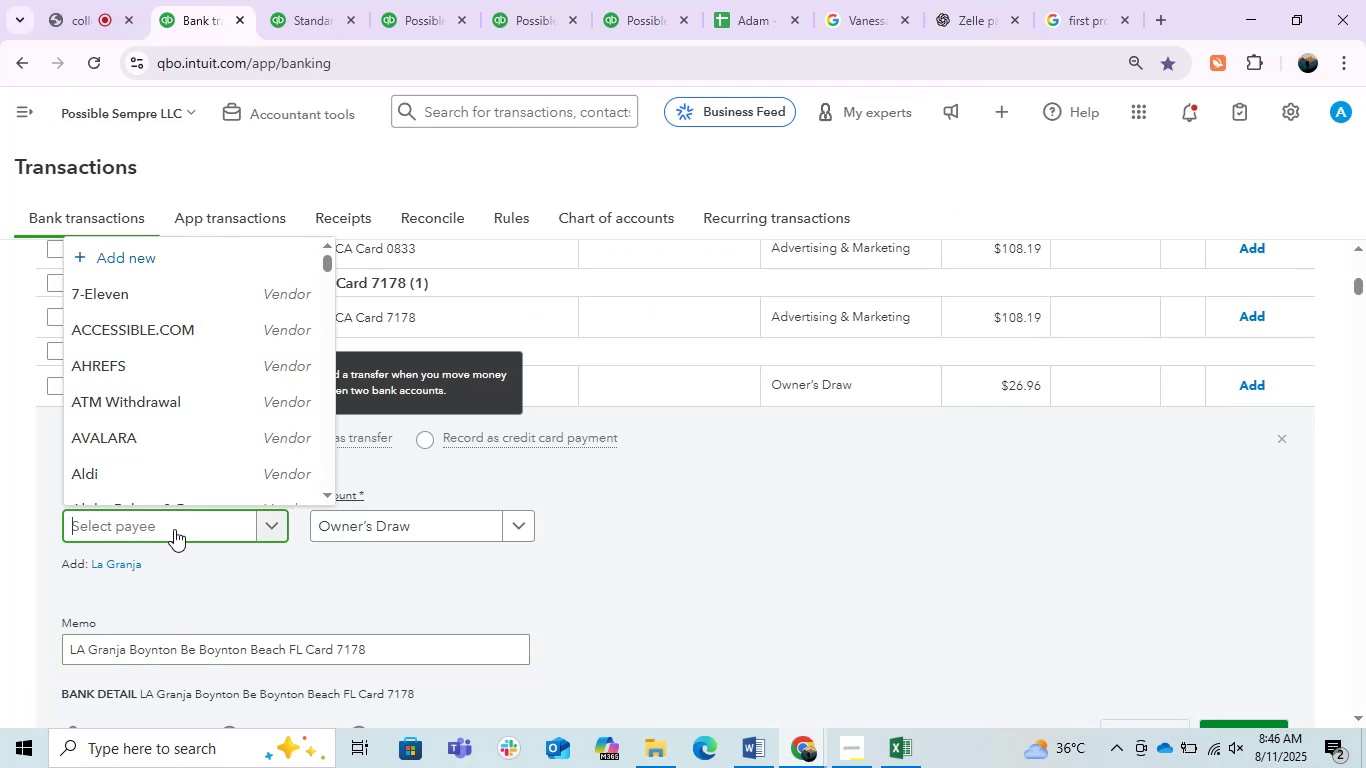 
key(Control+ControlLeft)
 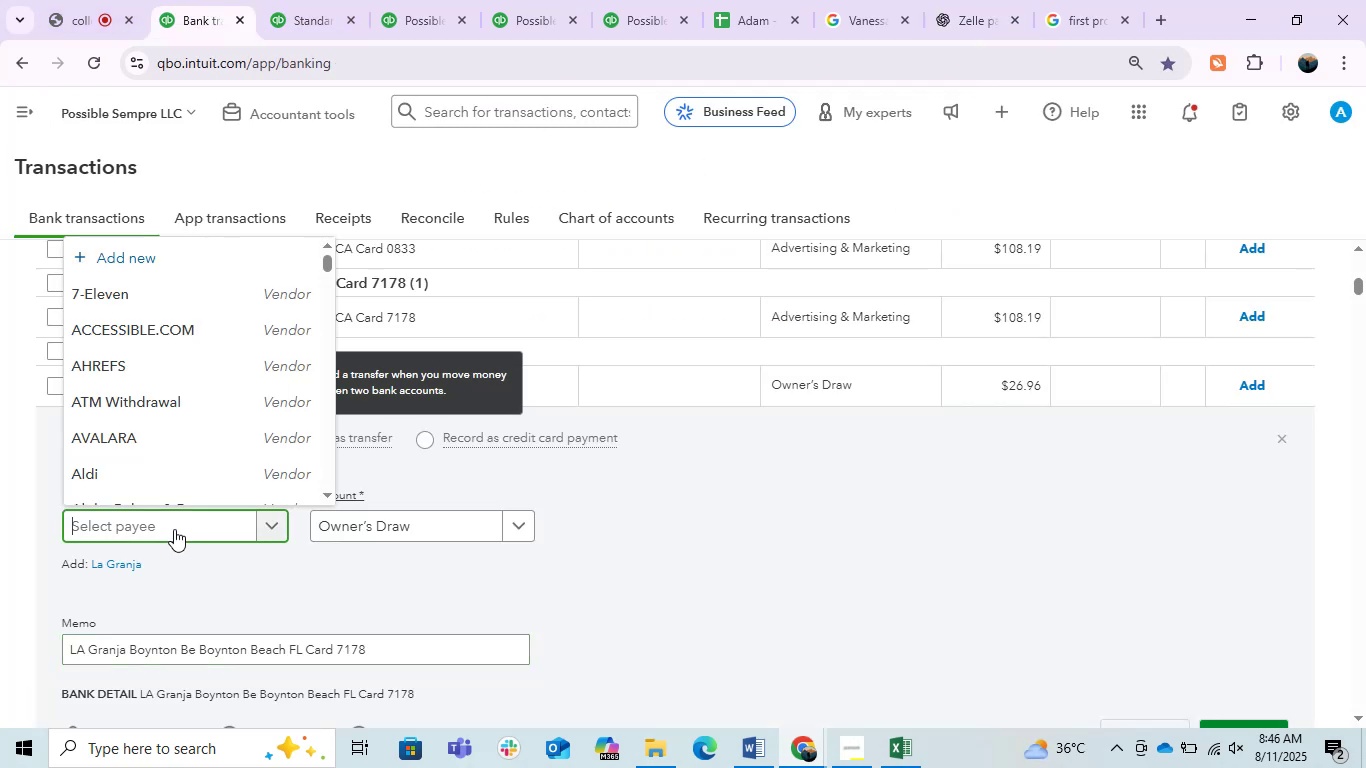 
key(Control+V)
 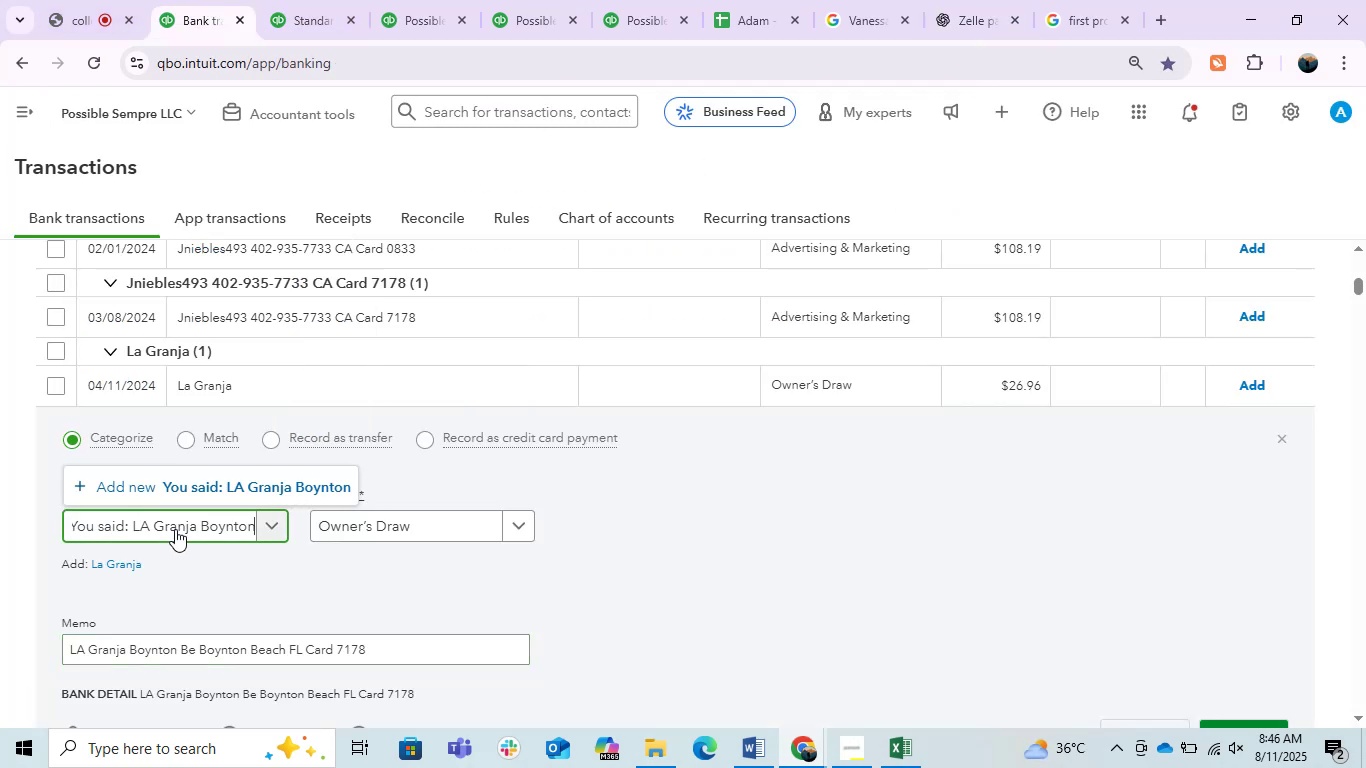 
left_click([148, 525])
 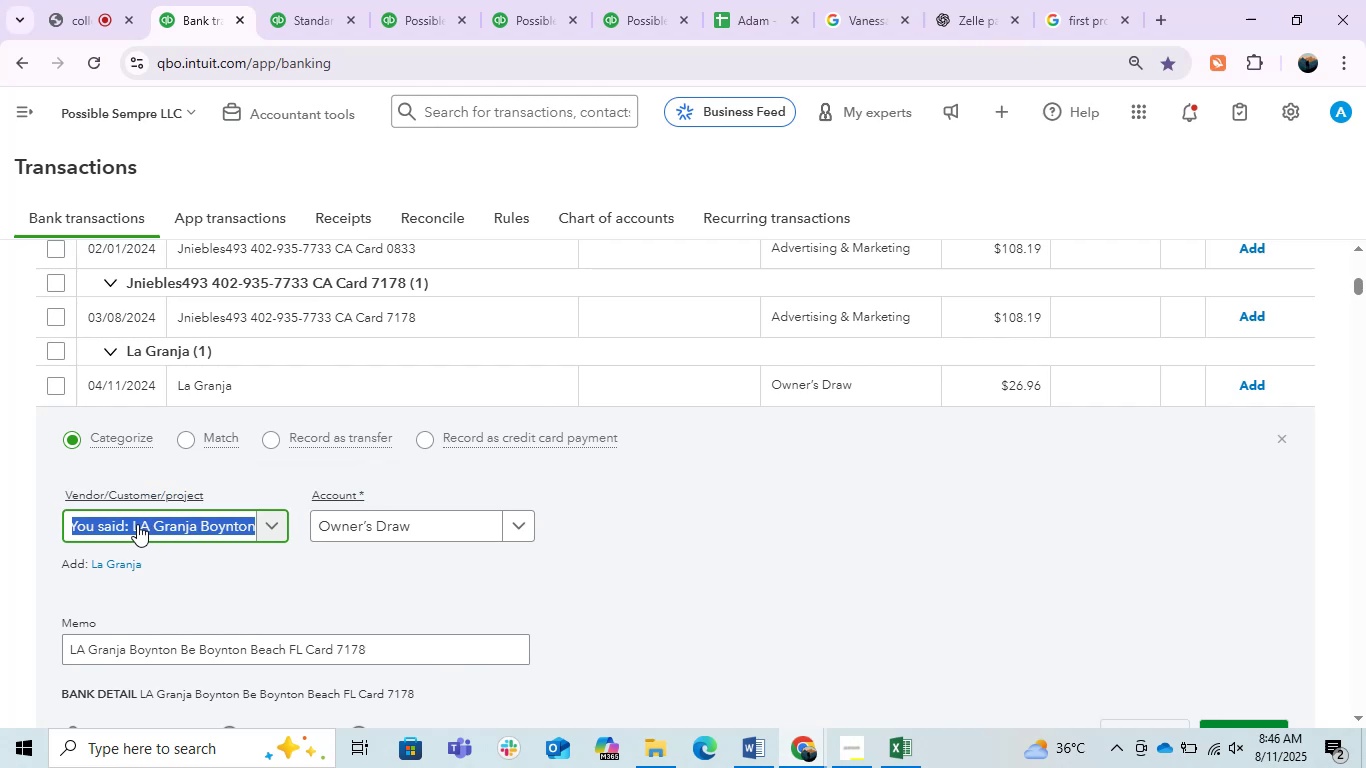 
left_click([132, 524])
 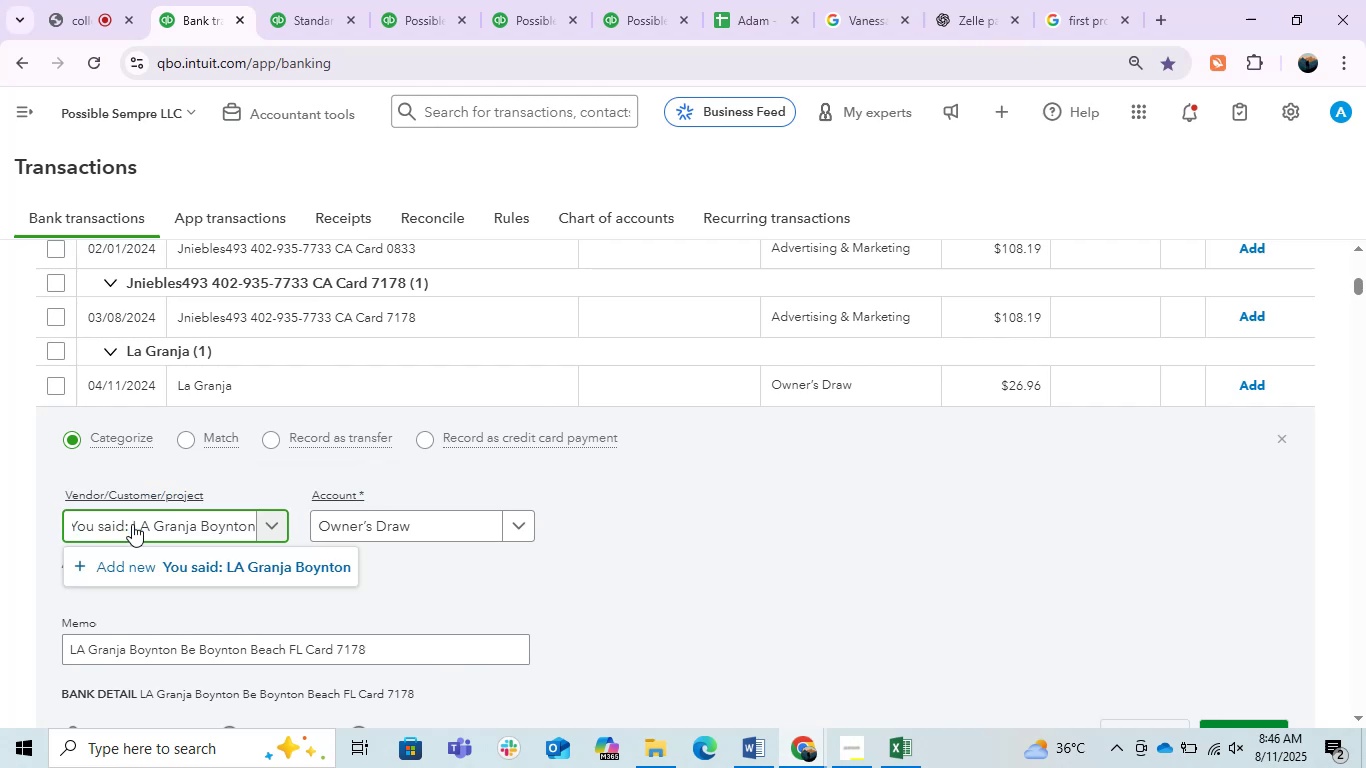 
hold_key(key=Backspace, duration=1.38)
 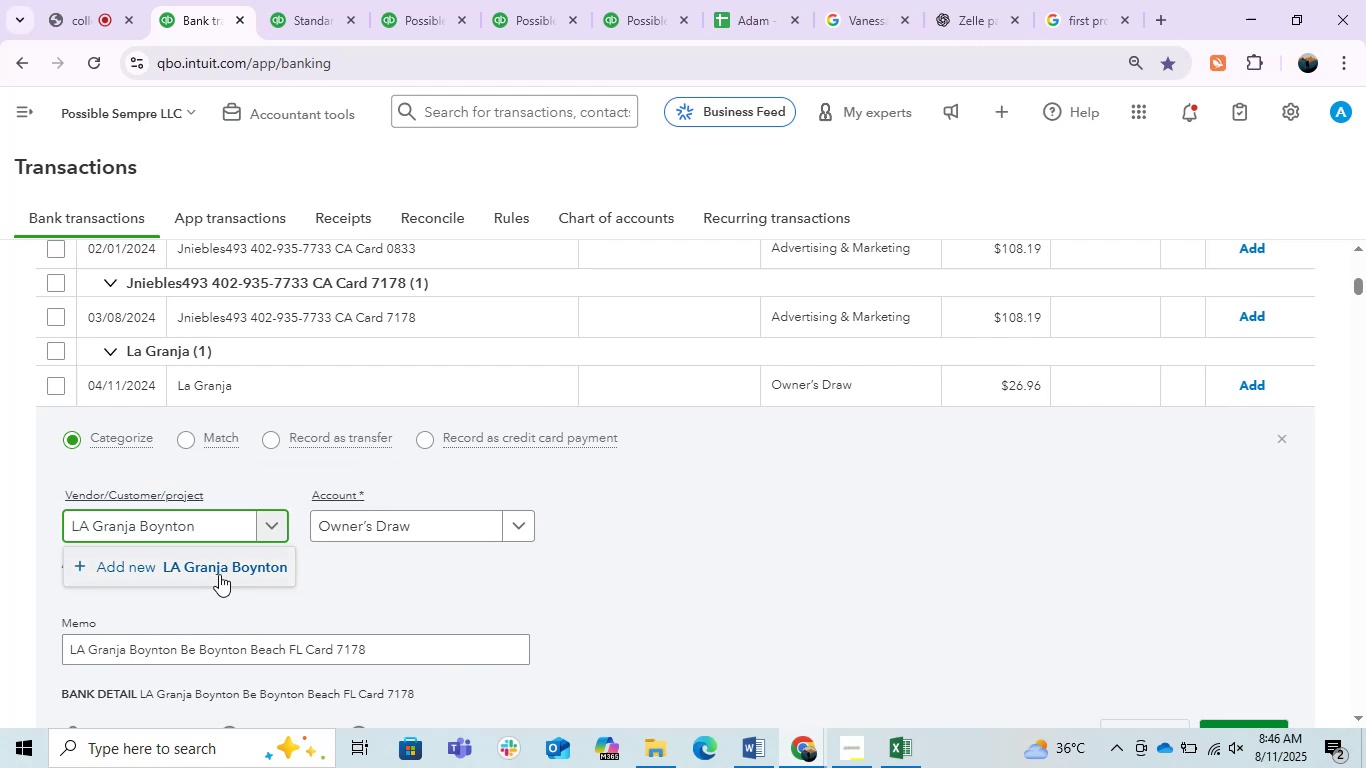 
left_click([219, 574])
 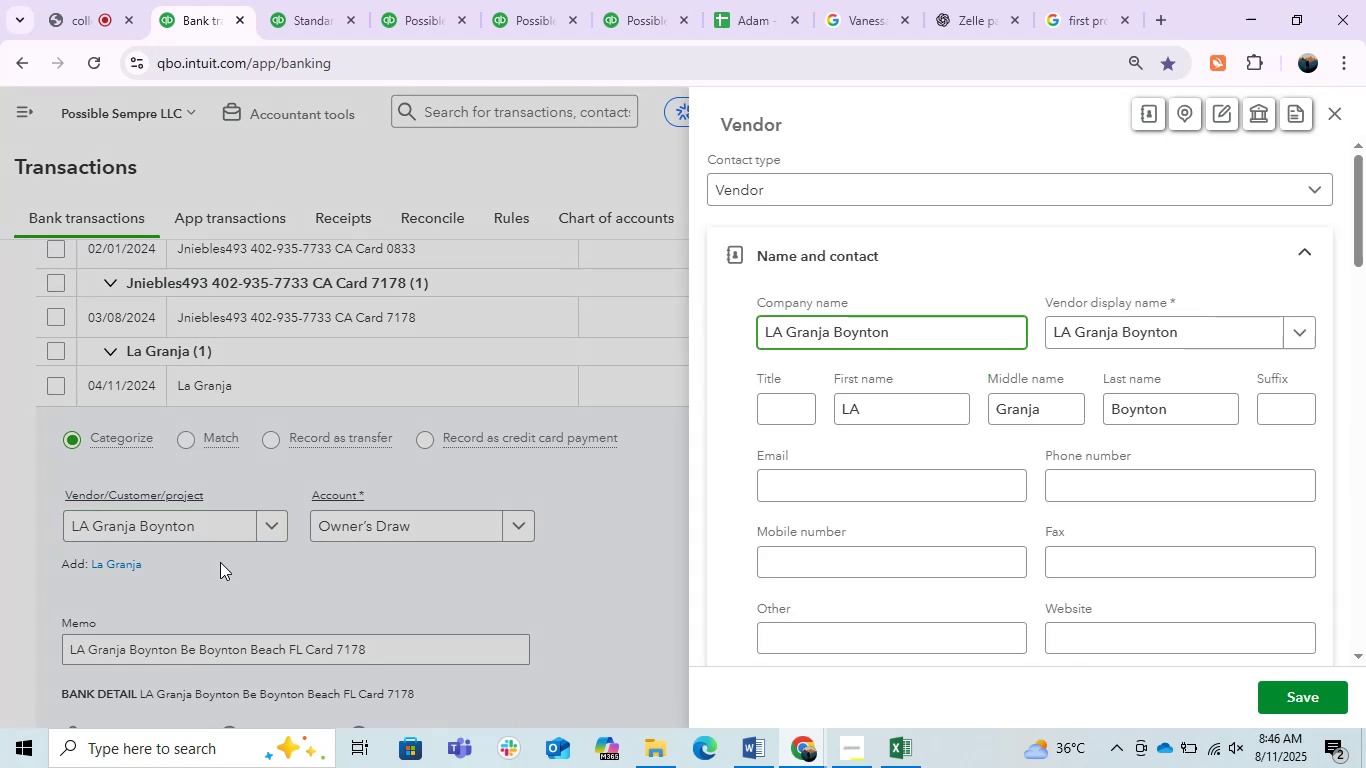 
wait(7.14)
 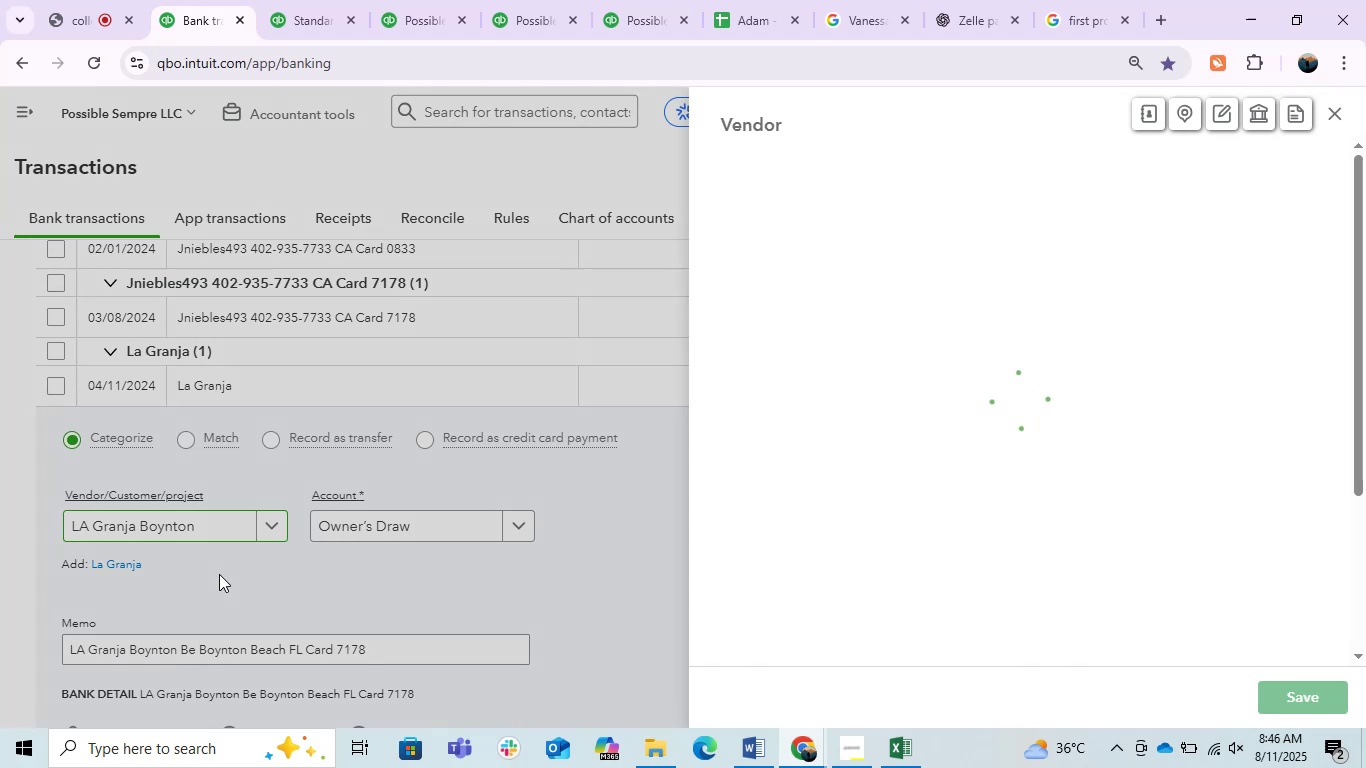 
left_click([1286, 693])
 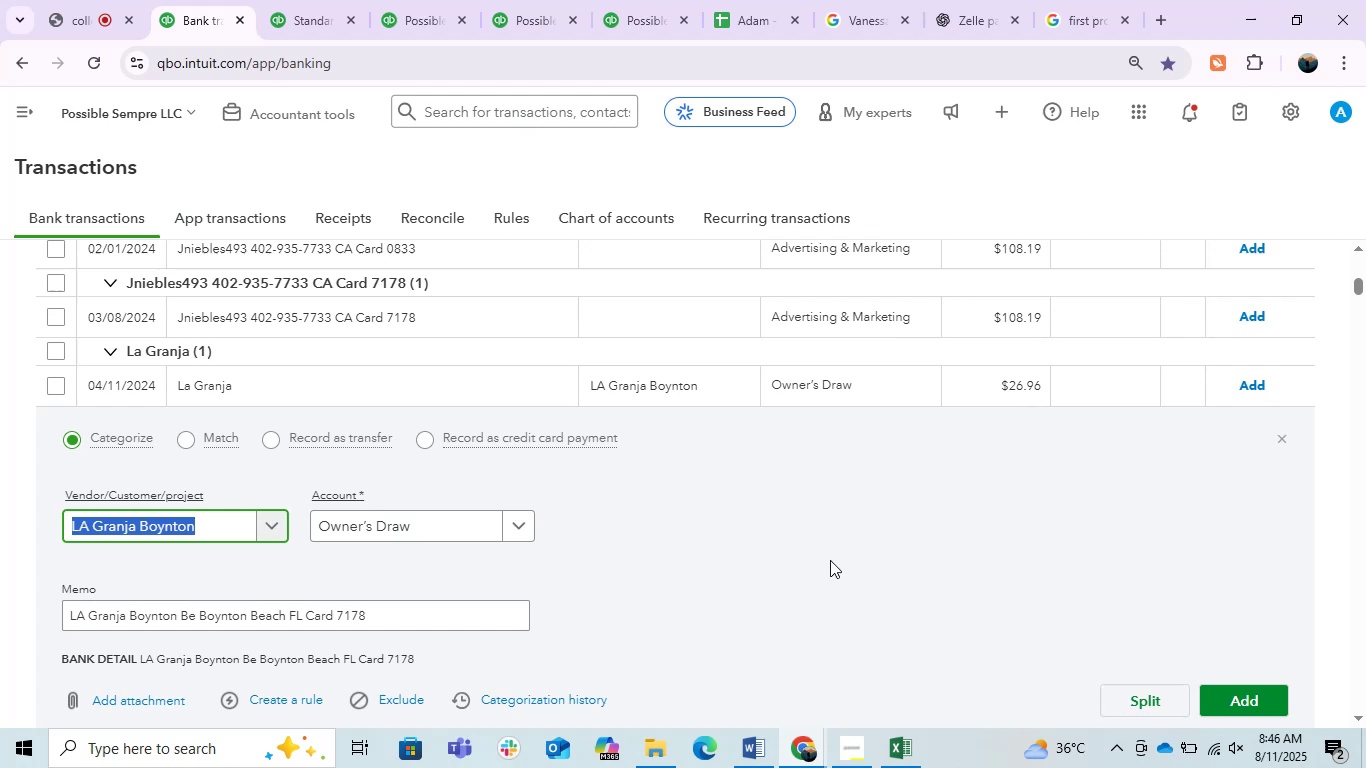 
wait(6.21)
 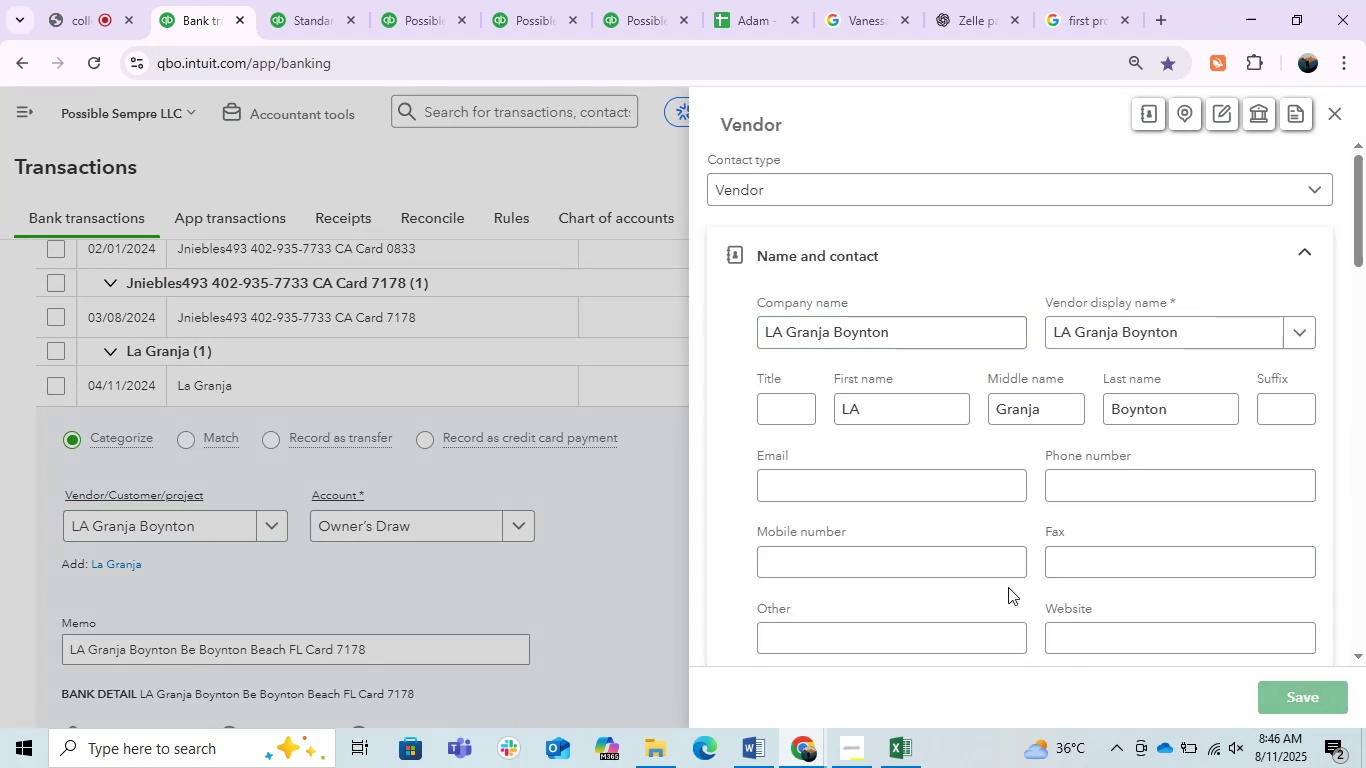 
left_click([451, 532])
 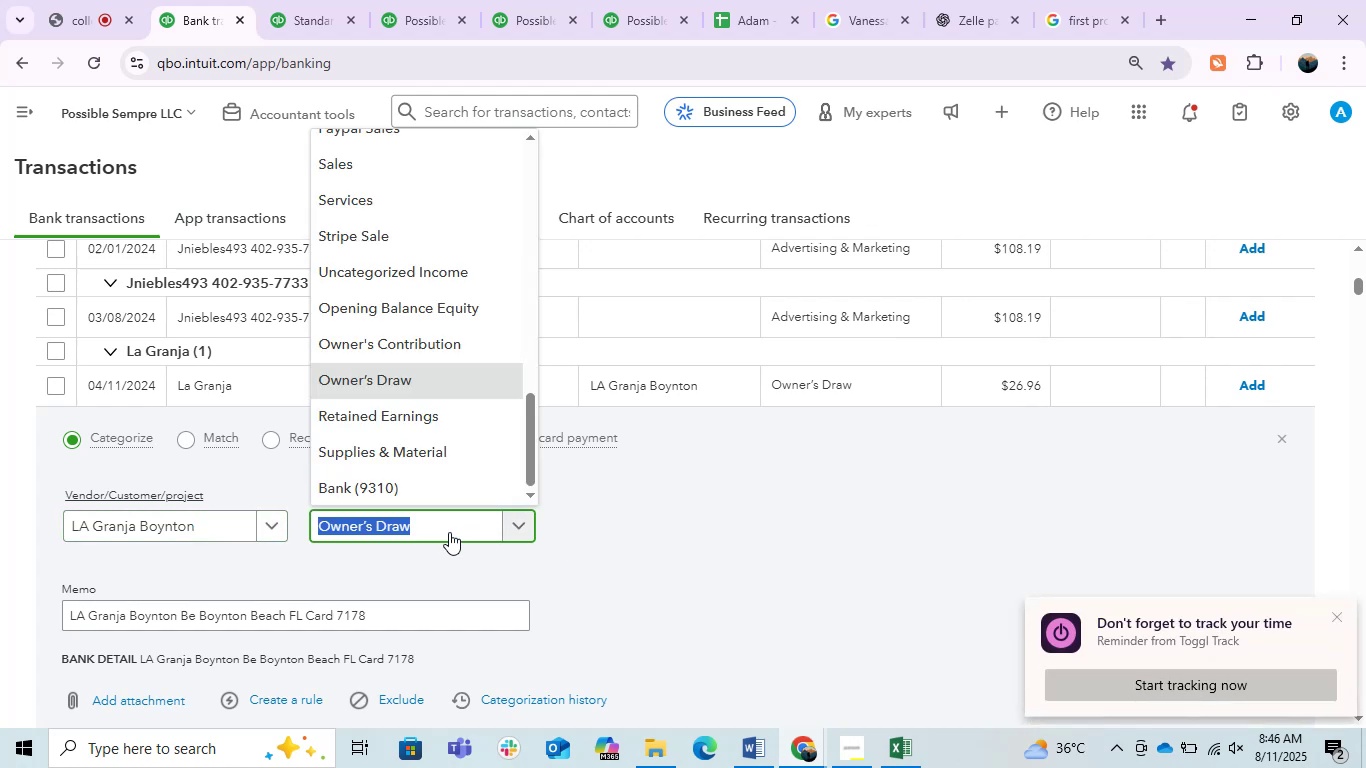 
type(meals)
 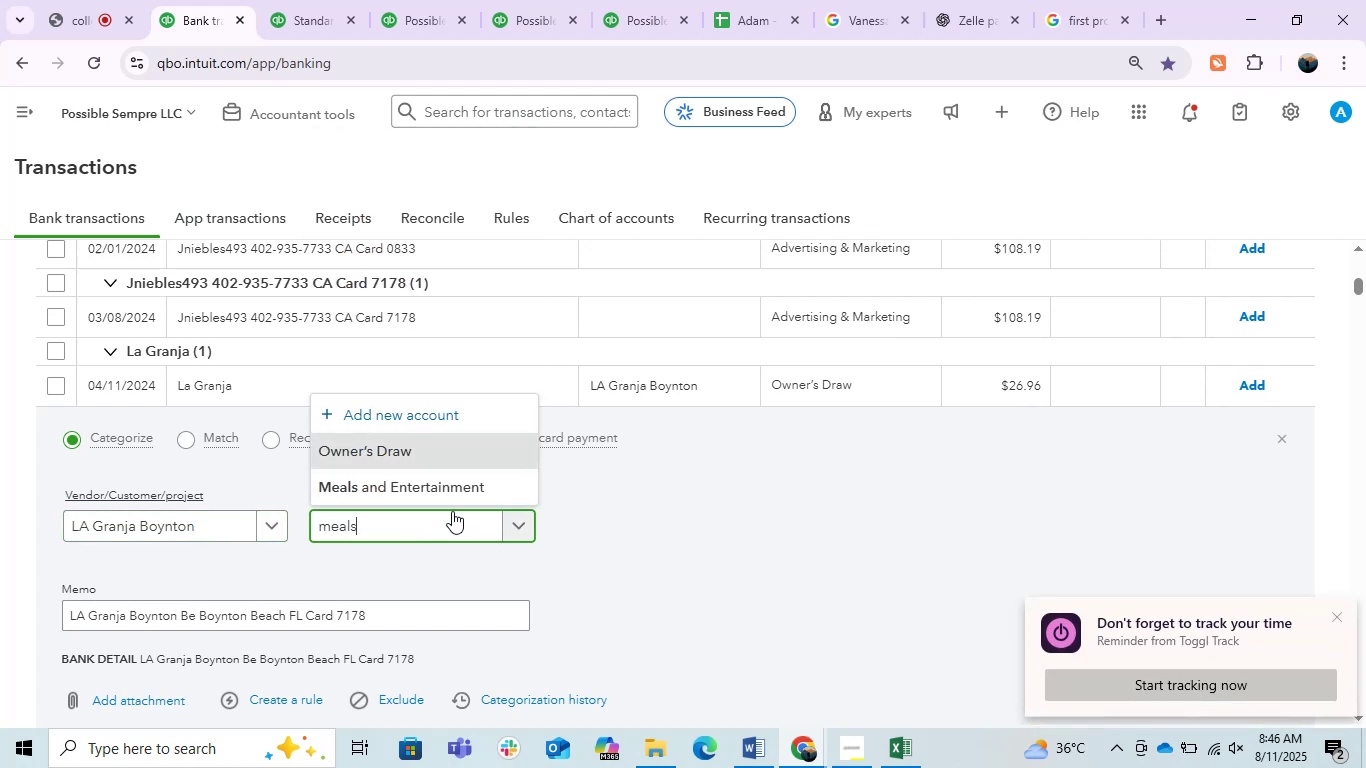 
left_click([466, 491])
 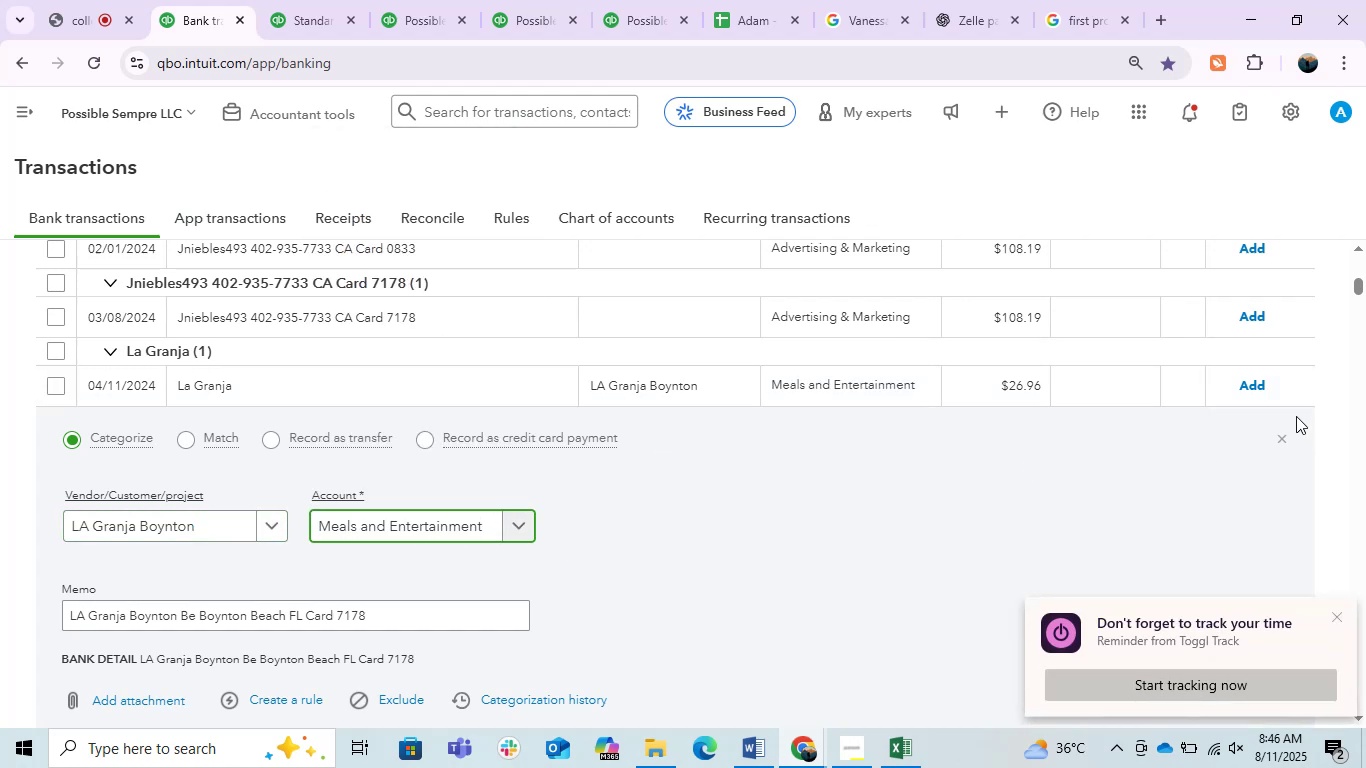 
left_click([1257, 377])
 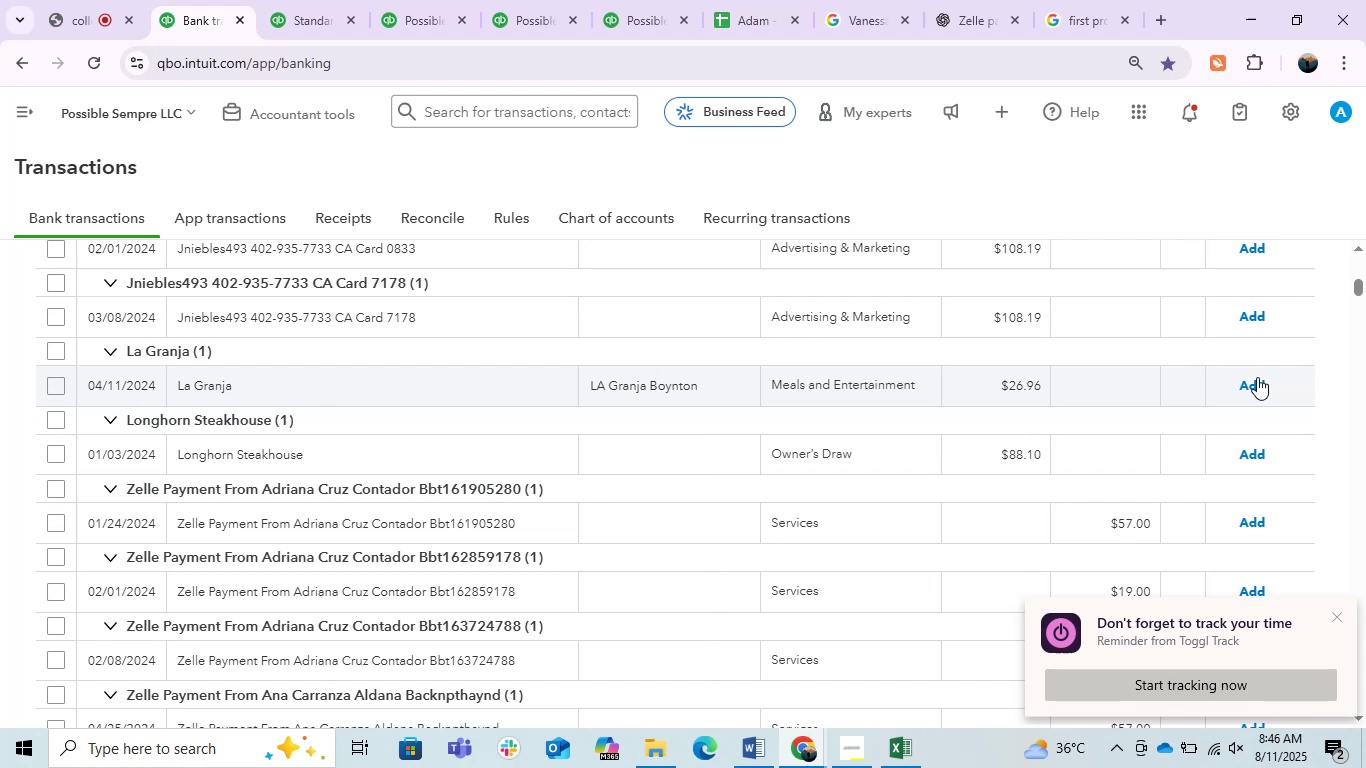 
left_click([1251, 381])
 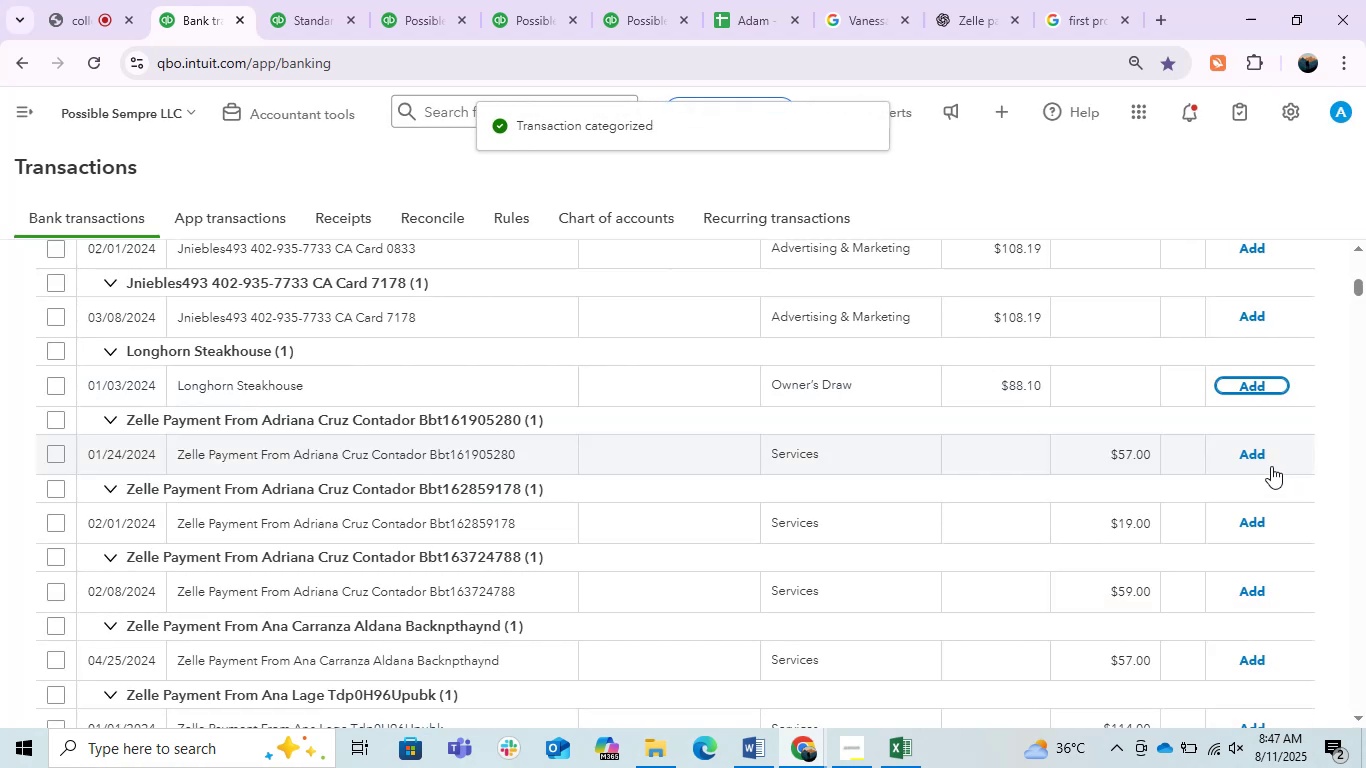 
wait(9.72)
 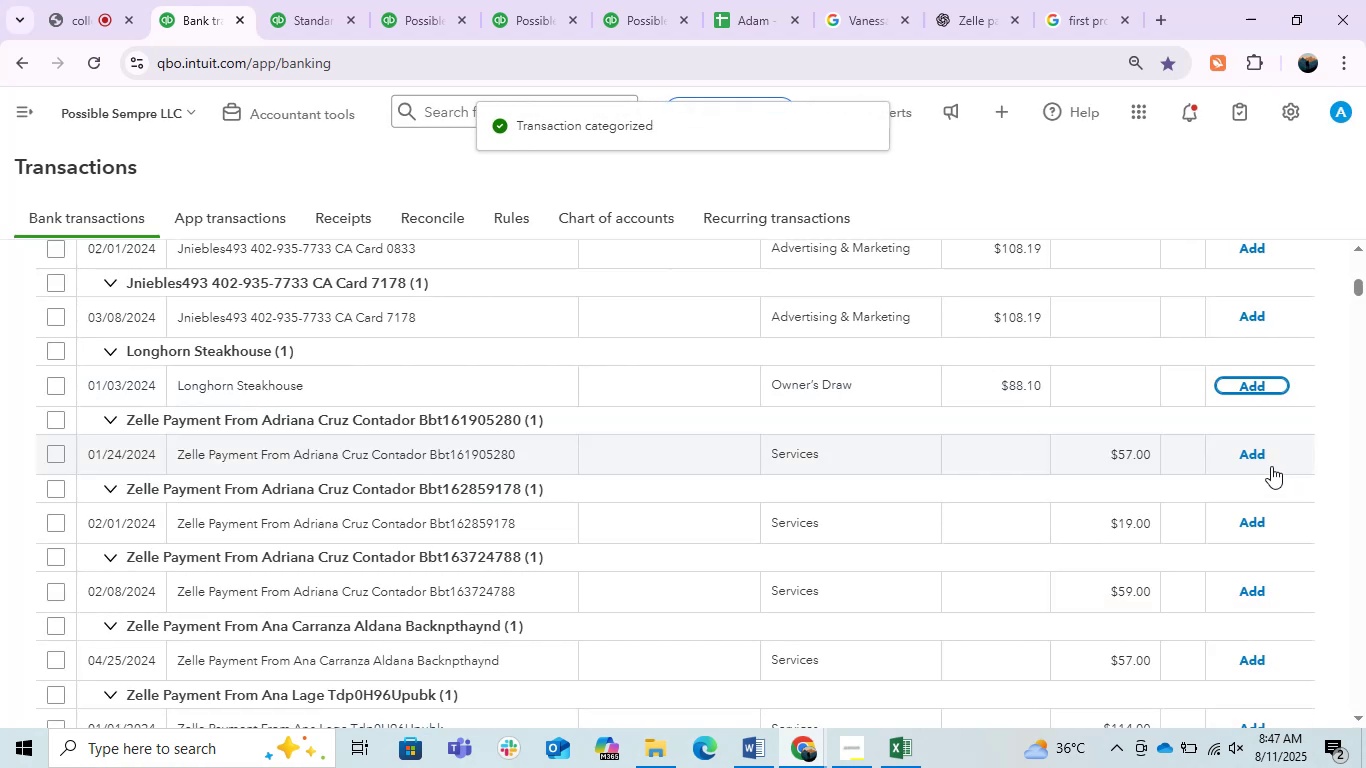 
left_click([267, 391])
 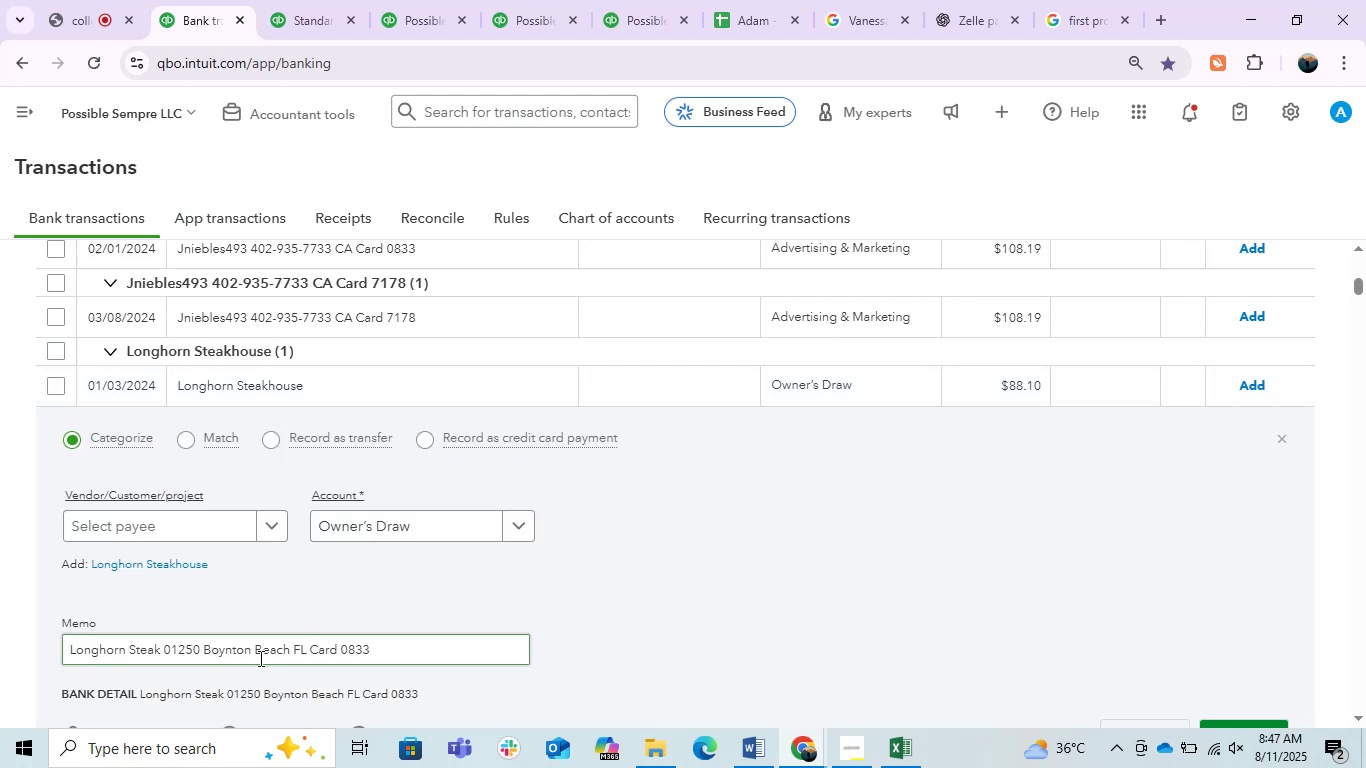 
double_click([250, 651])
 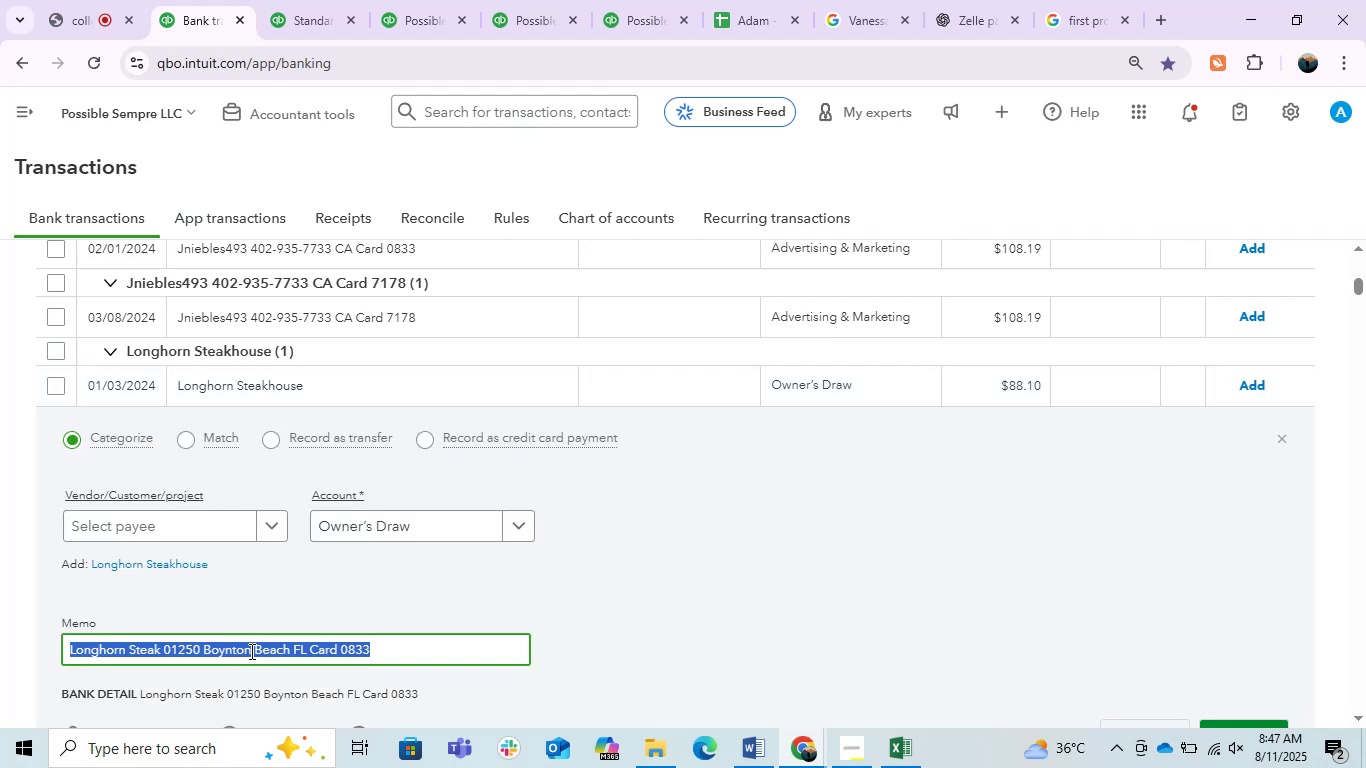 
triple_click([250, 651])
 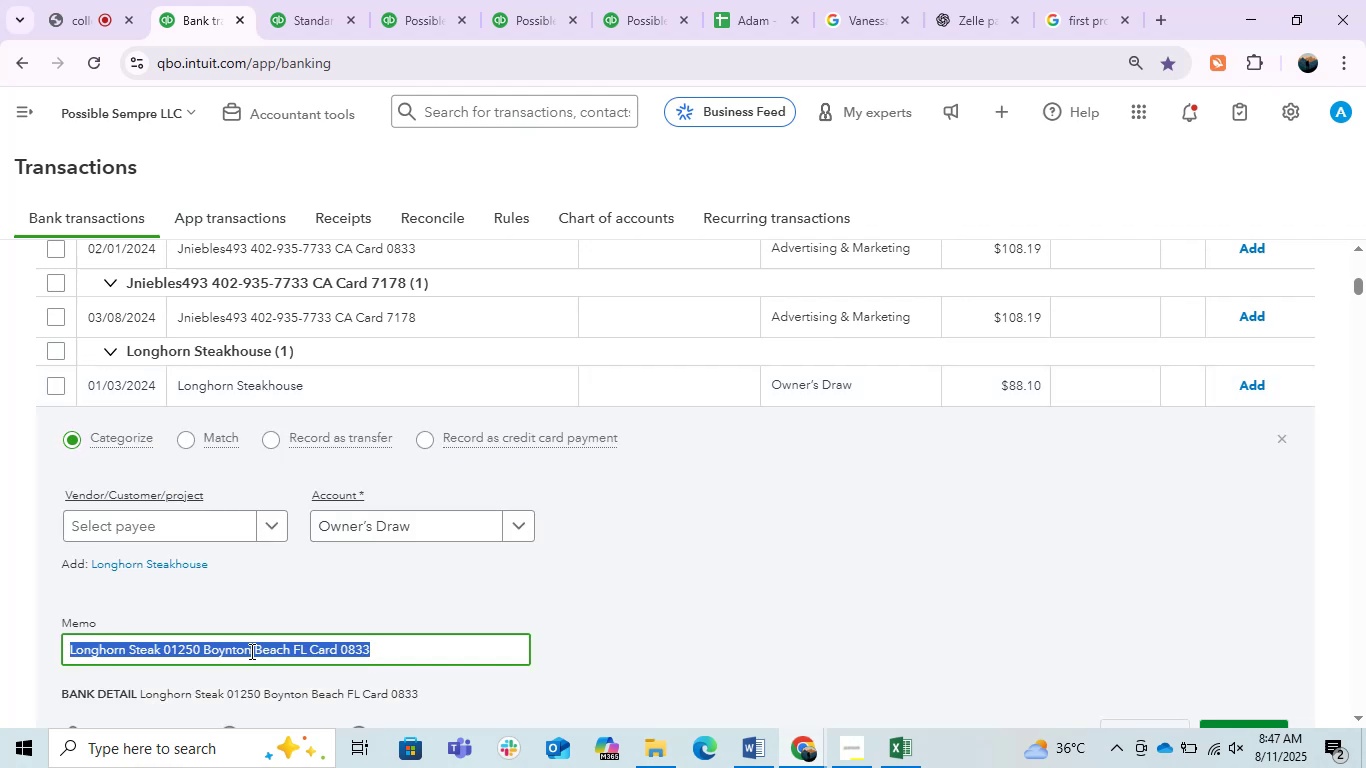 
key(Control+C)
 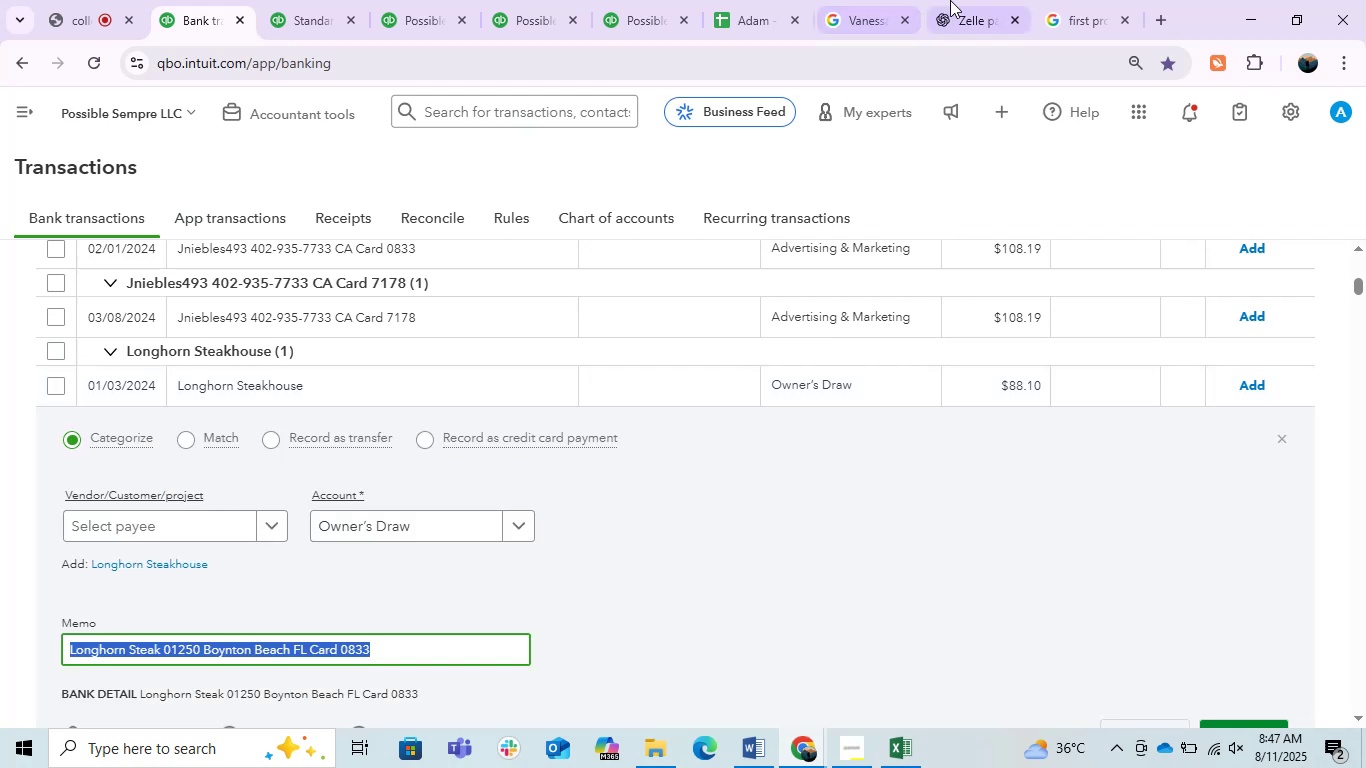 
left_click([955, 0])
 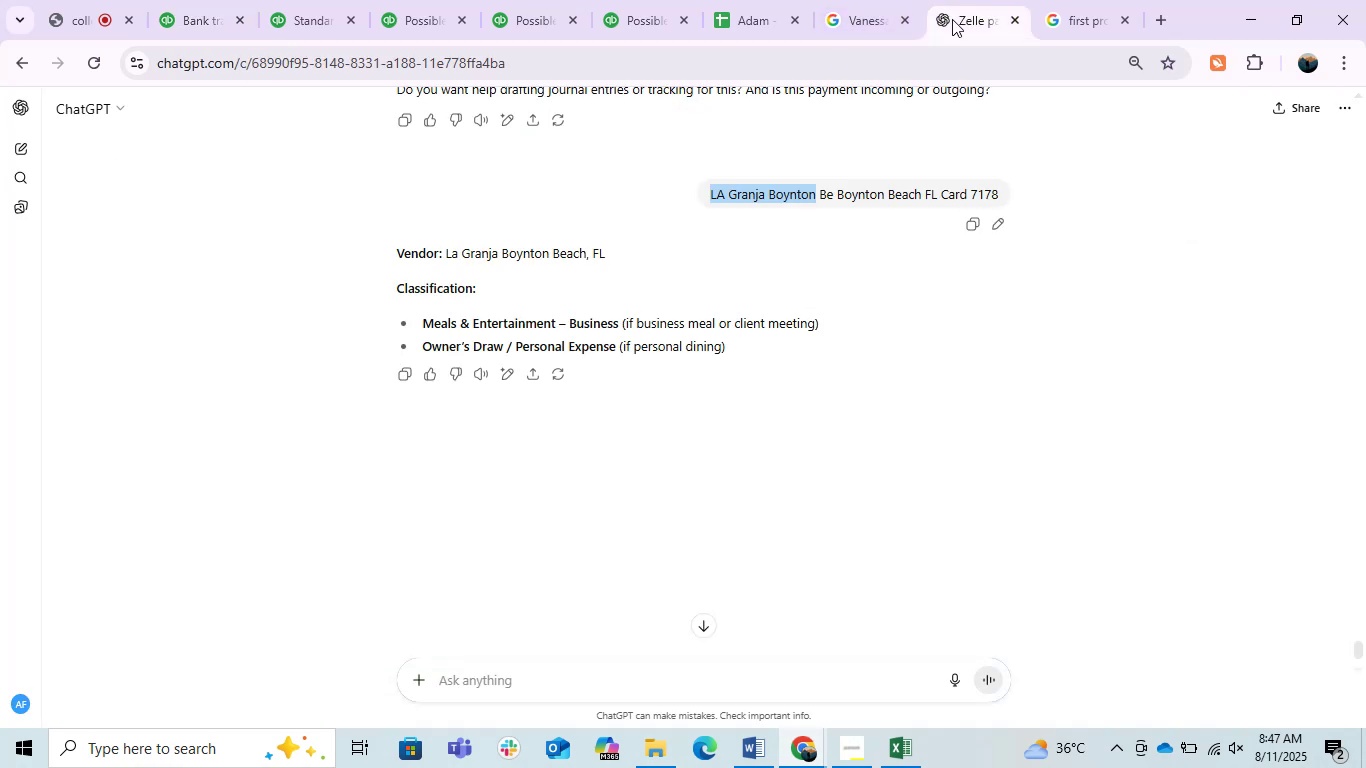 
key(Control+V)
 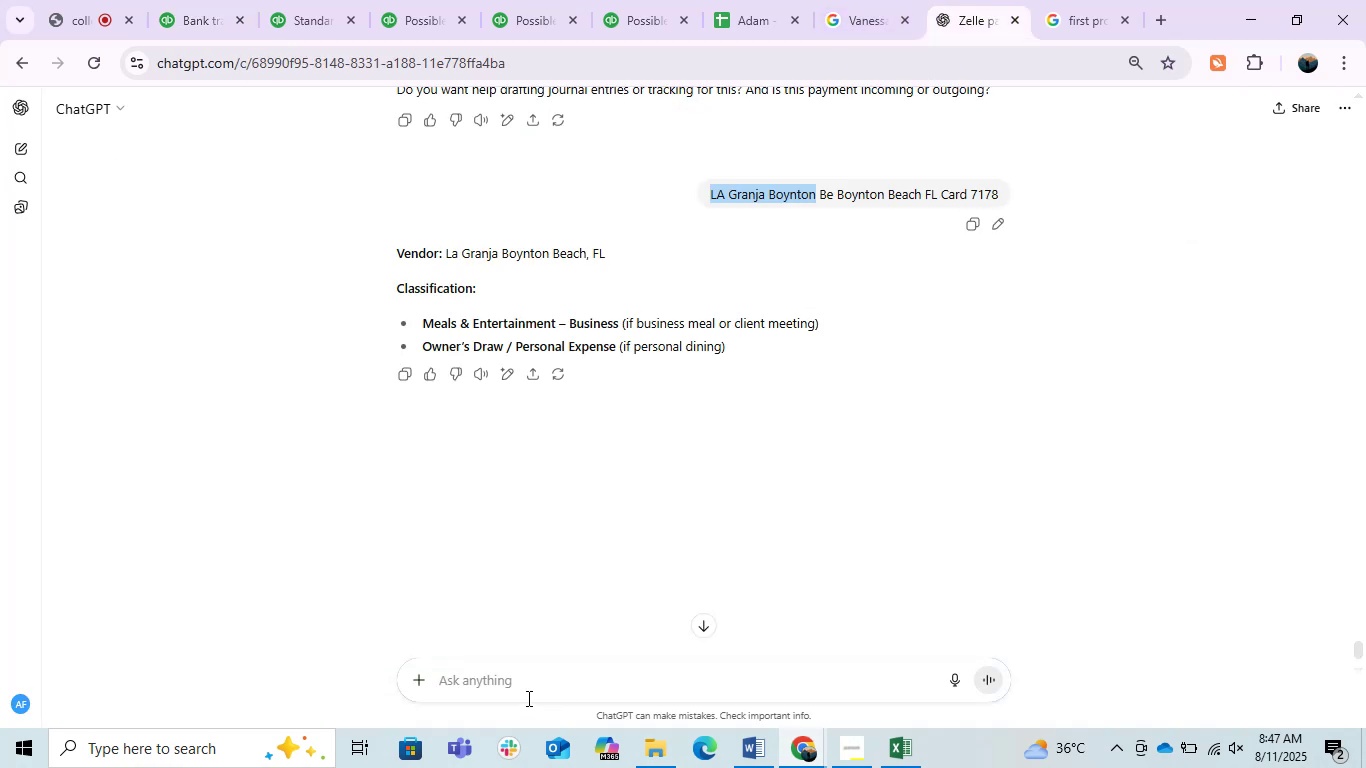 
left_click([526, 692])
 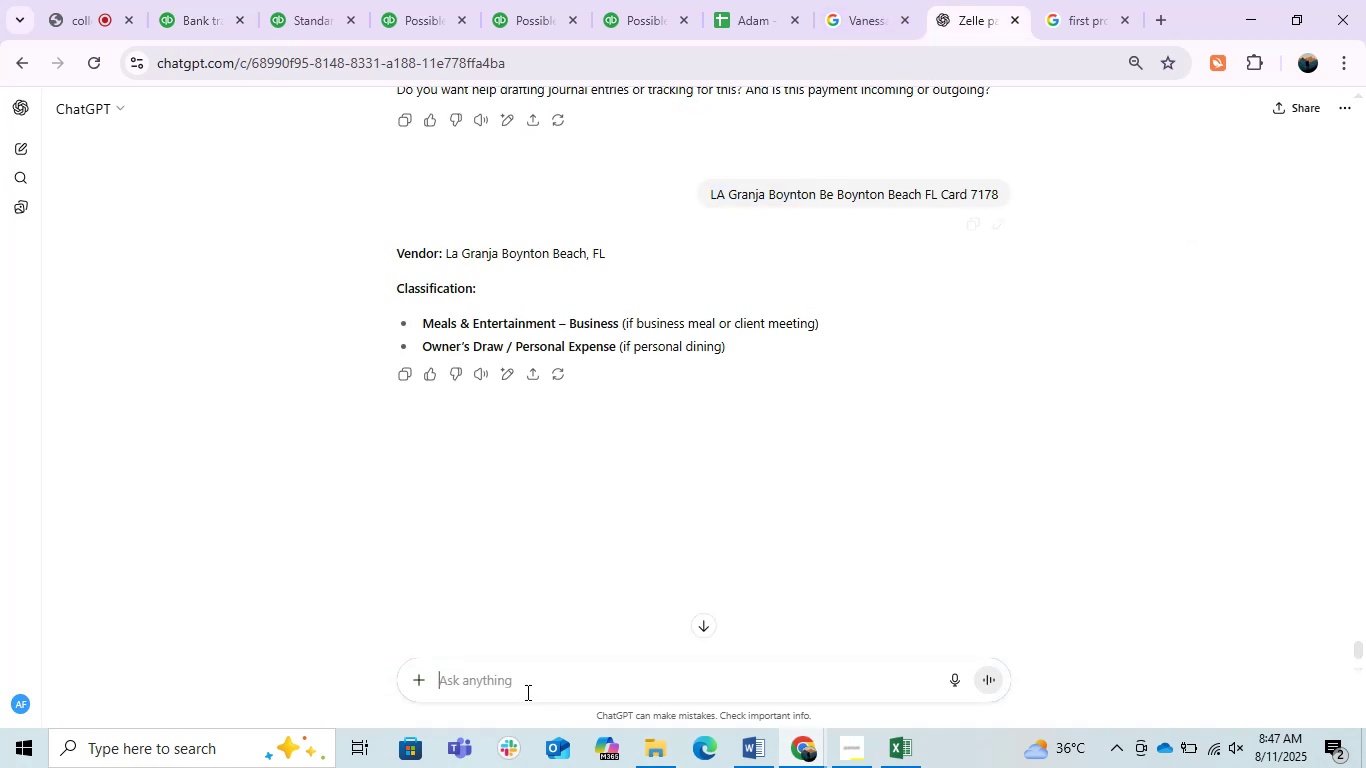 
key(Control+V)
 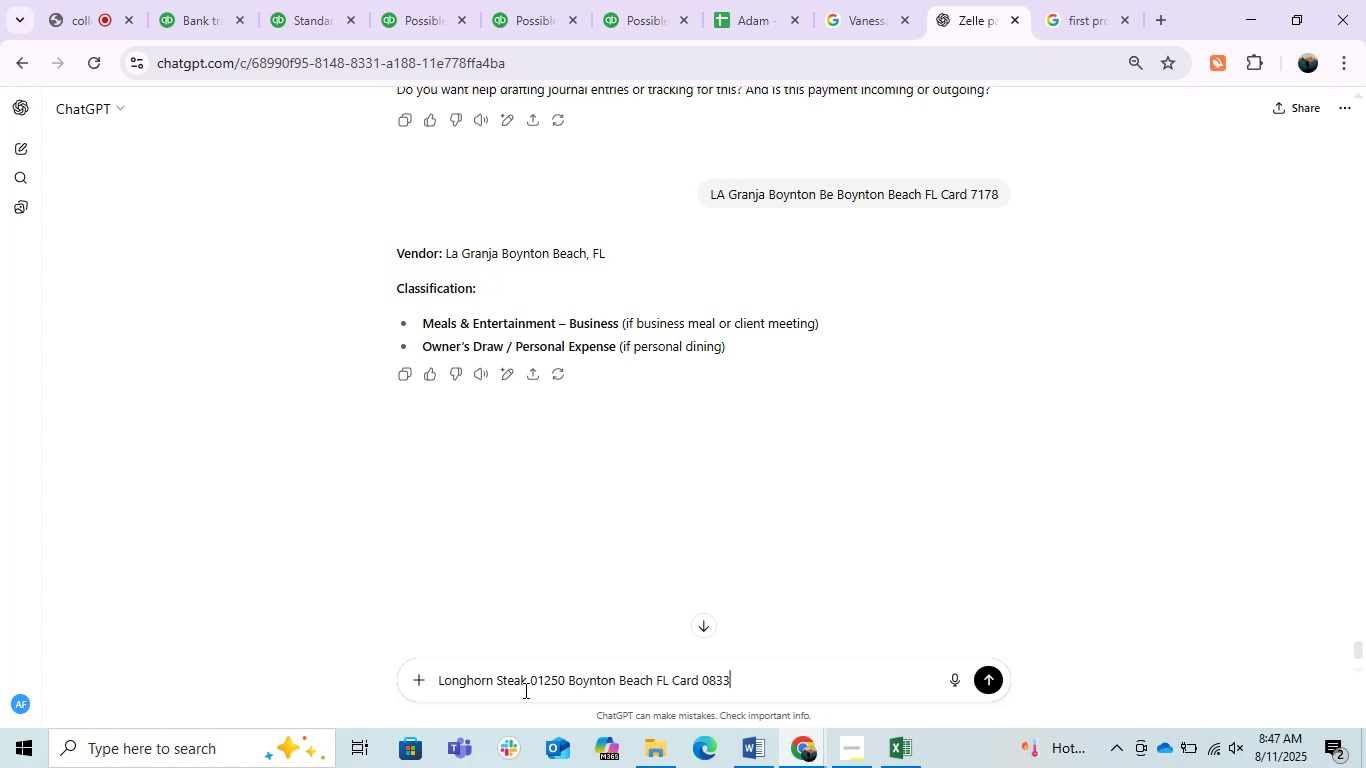 
wait(24.41)
 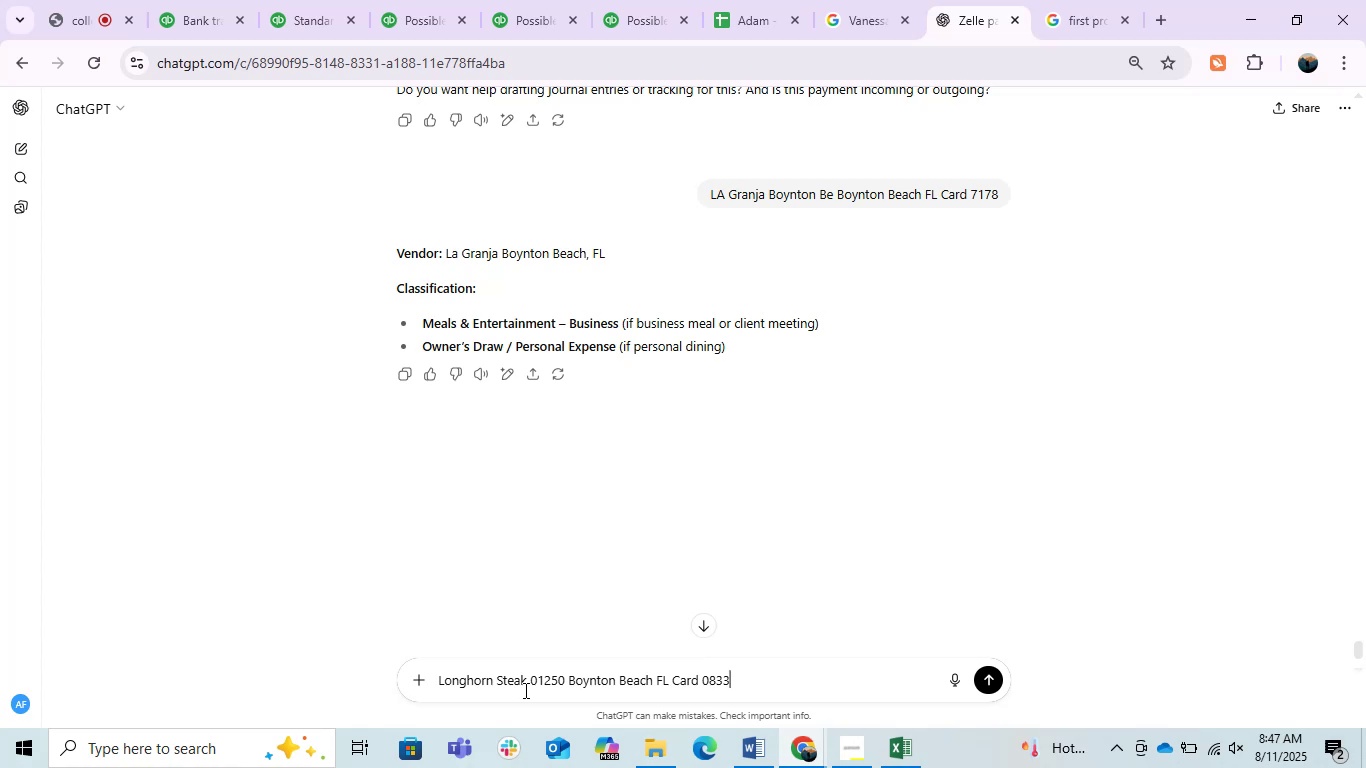 
left_click([993, 694])
 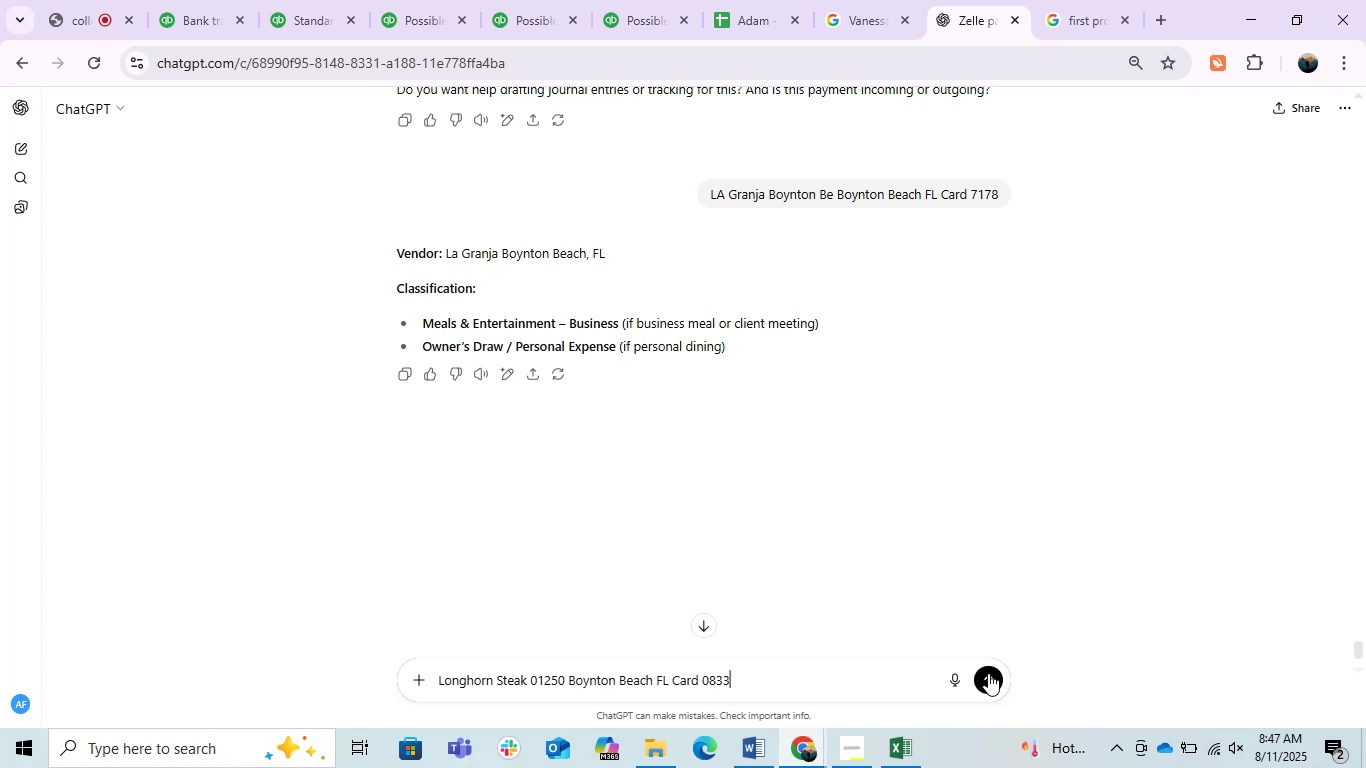 
left_click([988, 673])
 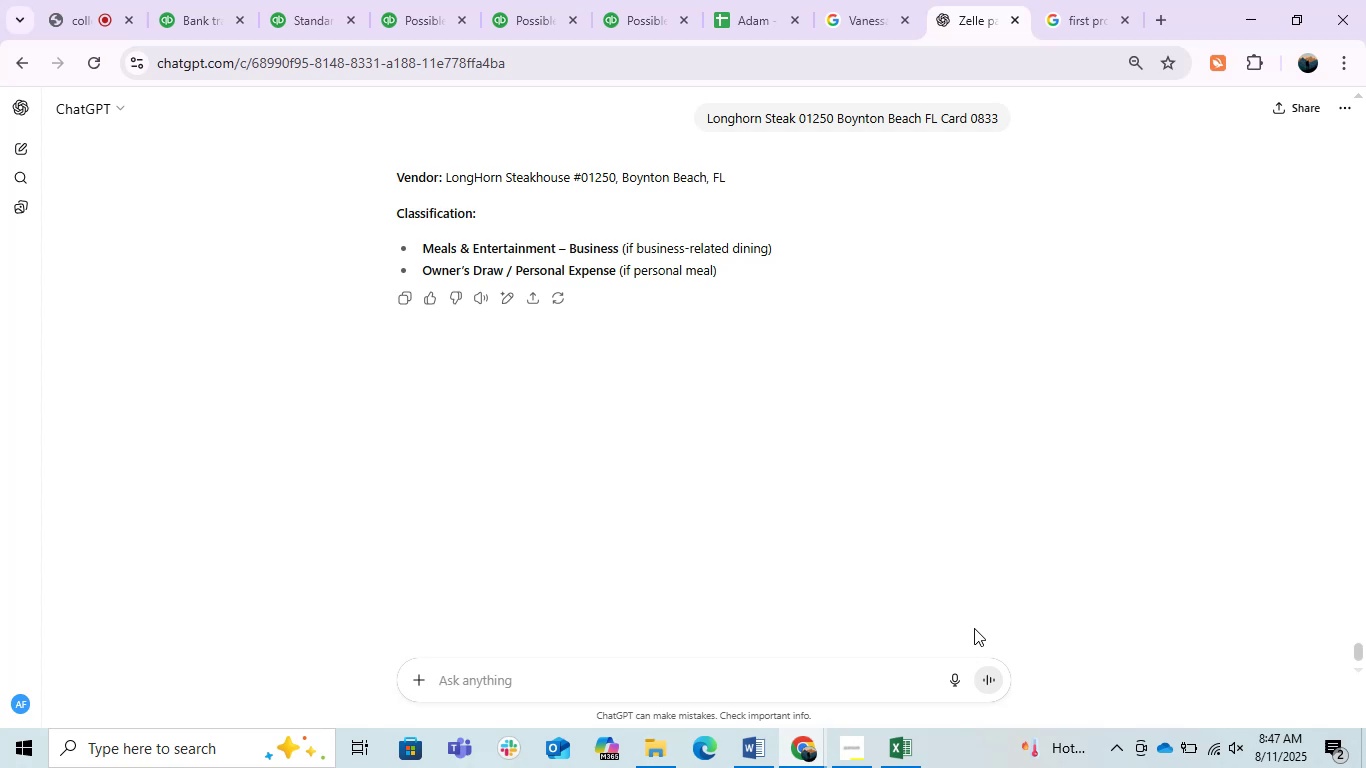 
wait(12.11)
 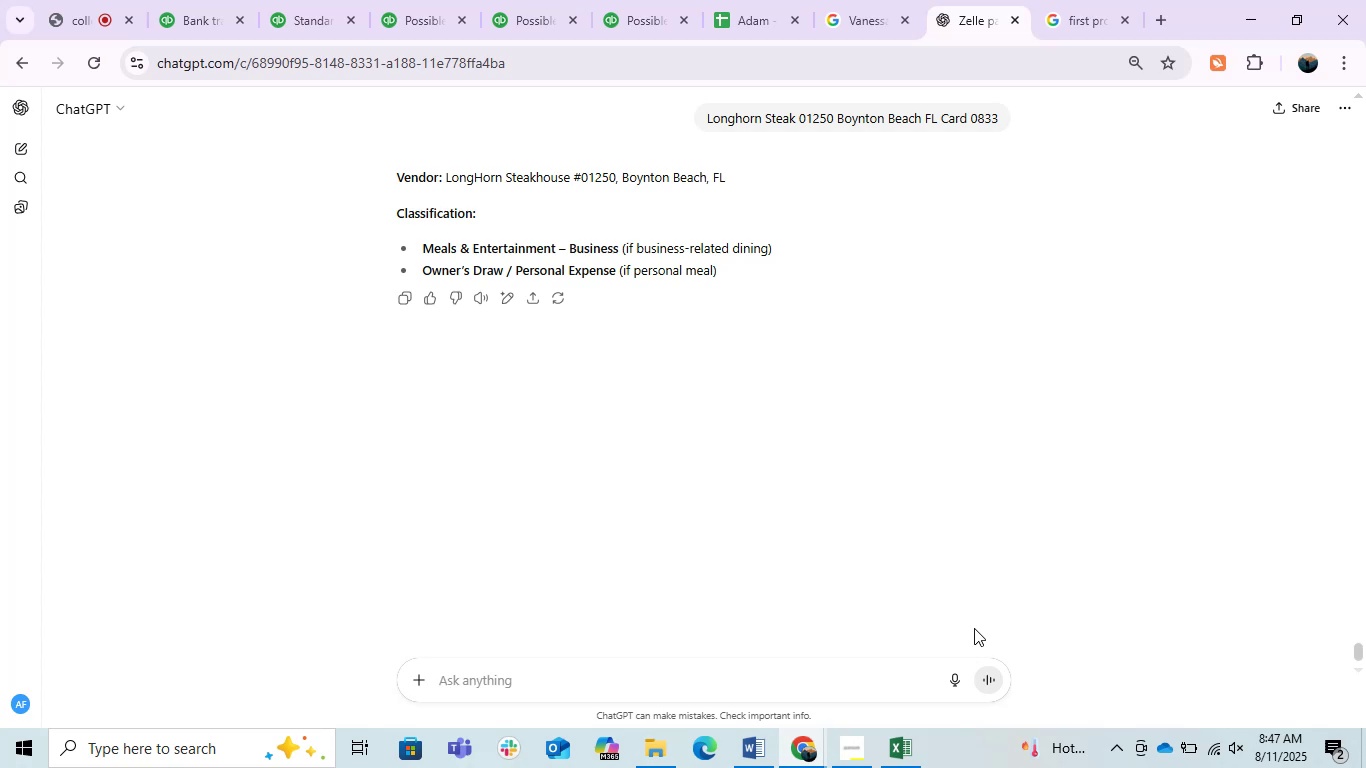 
left_click_drag(start_coordinate=[792, 118], to_coordinate=[756, 111])
 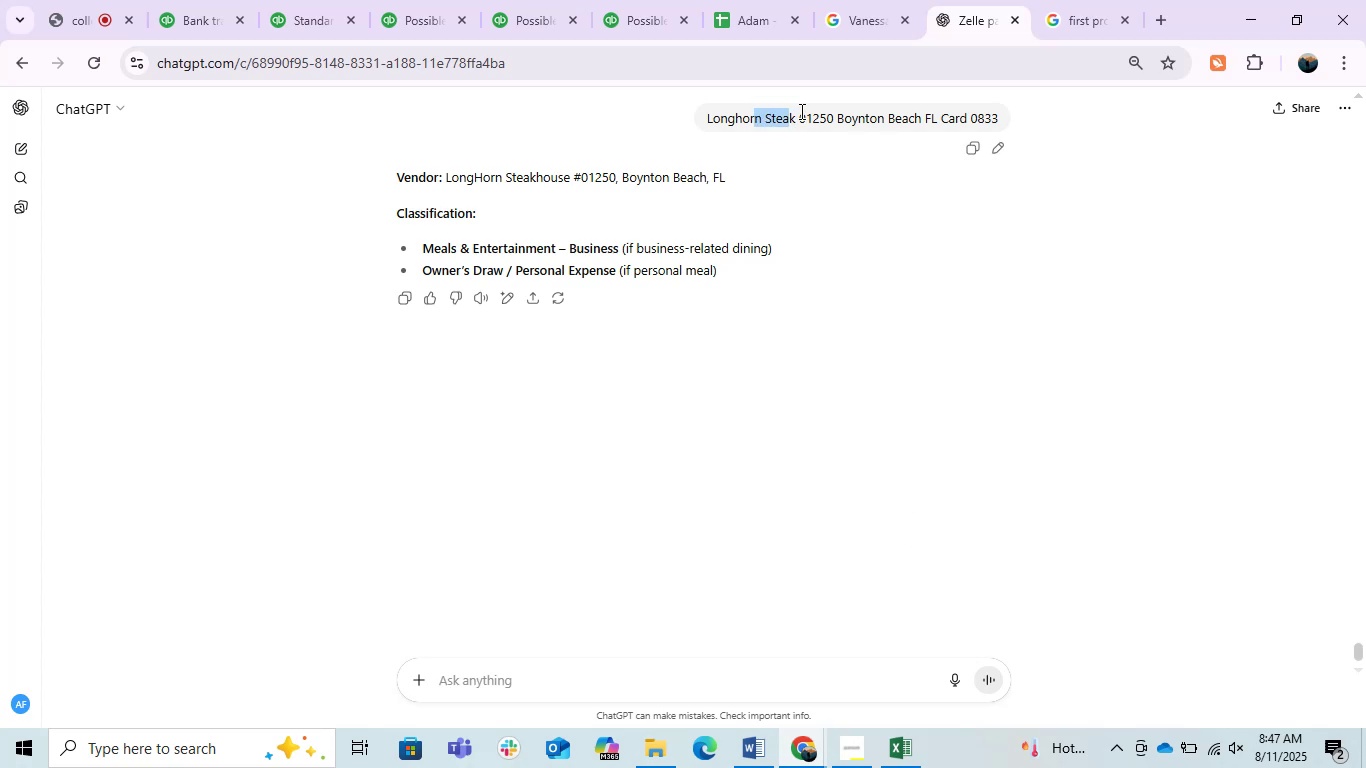 
left_click_drag(start_coordinate=[800, 111], to_coordinate=[704, 204])
 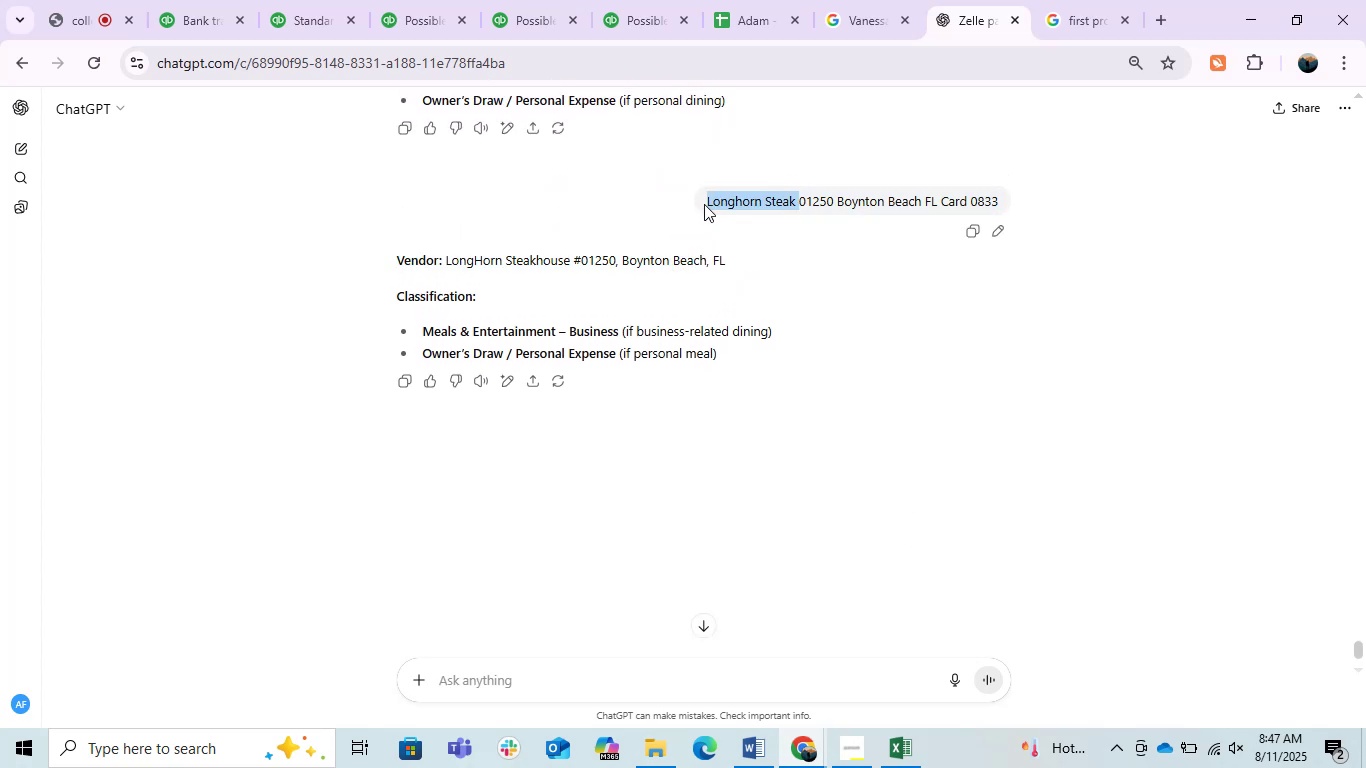 
key(Control+C)
 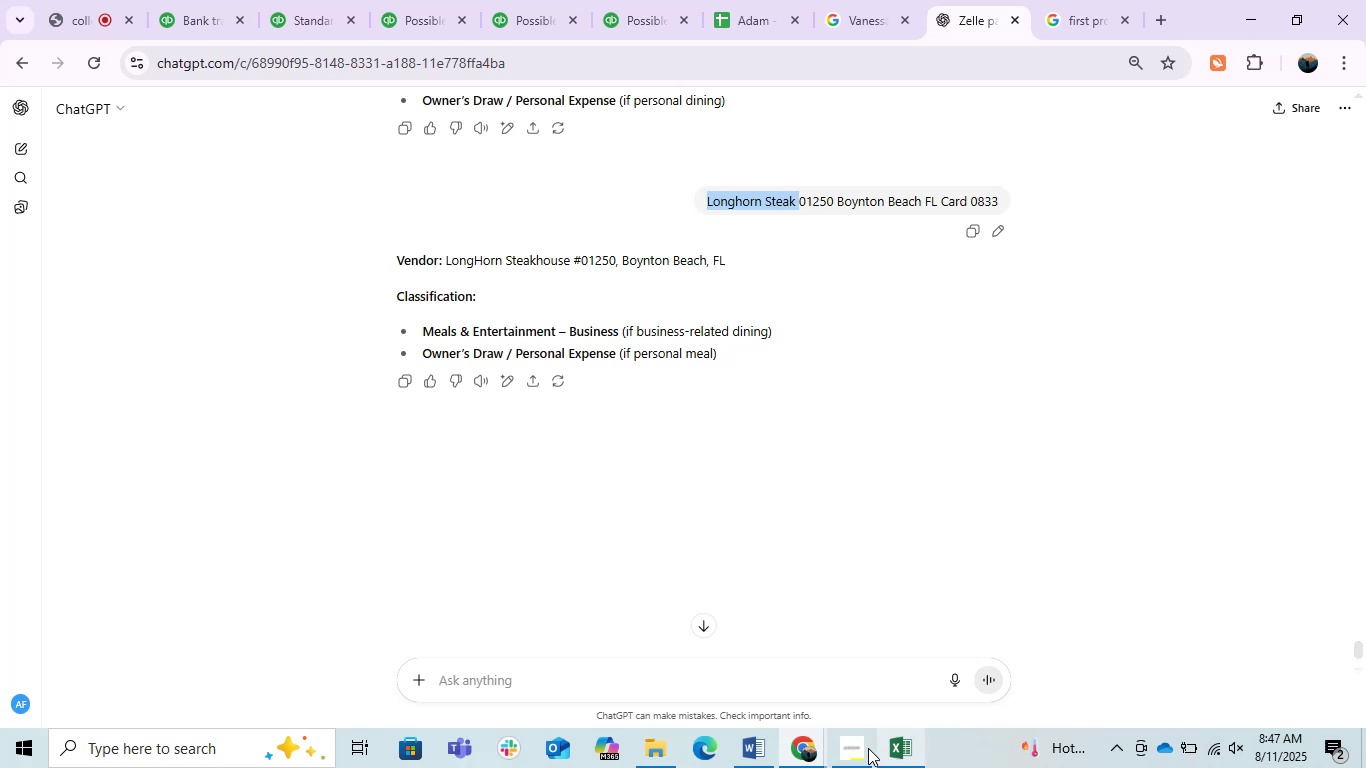 
left_click([861, 748])
 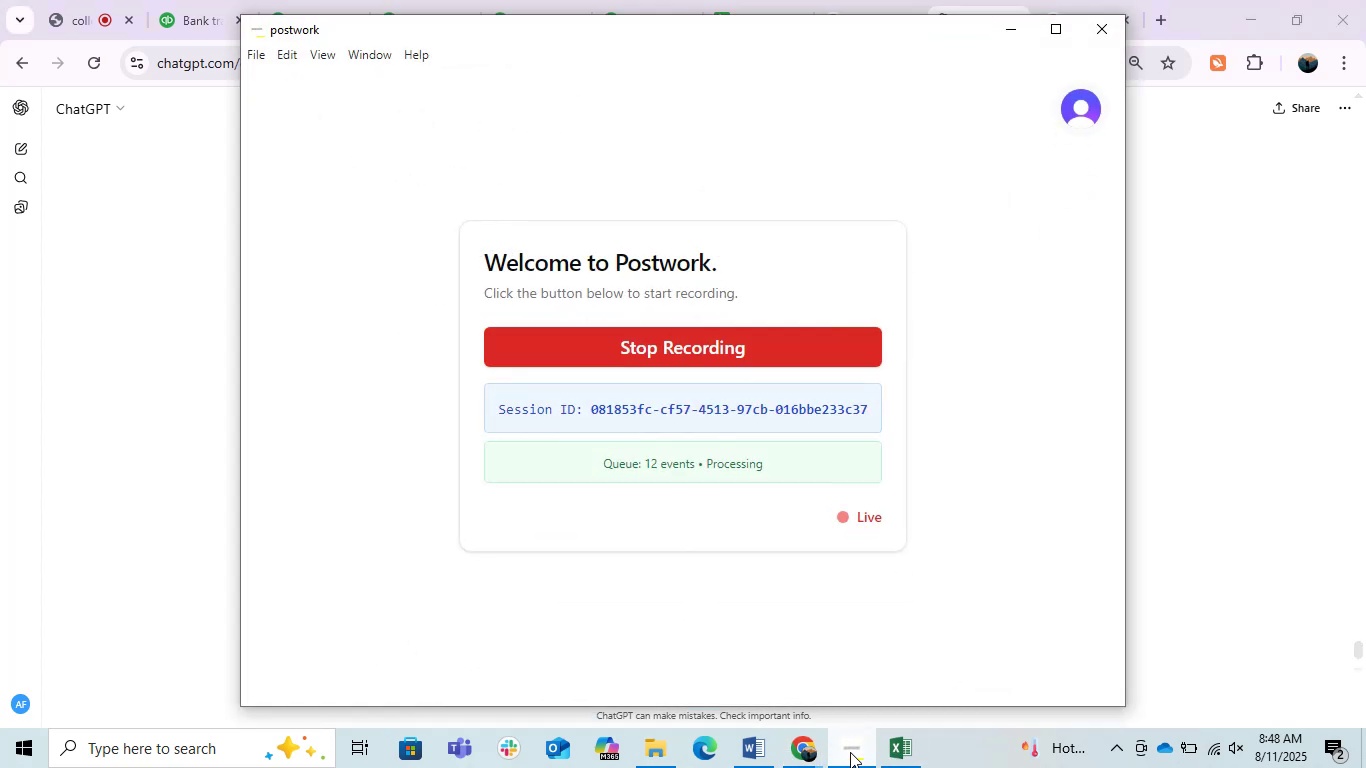 
left_click([850, 752])
 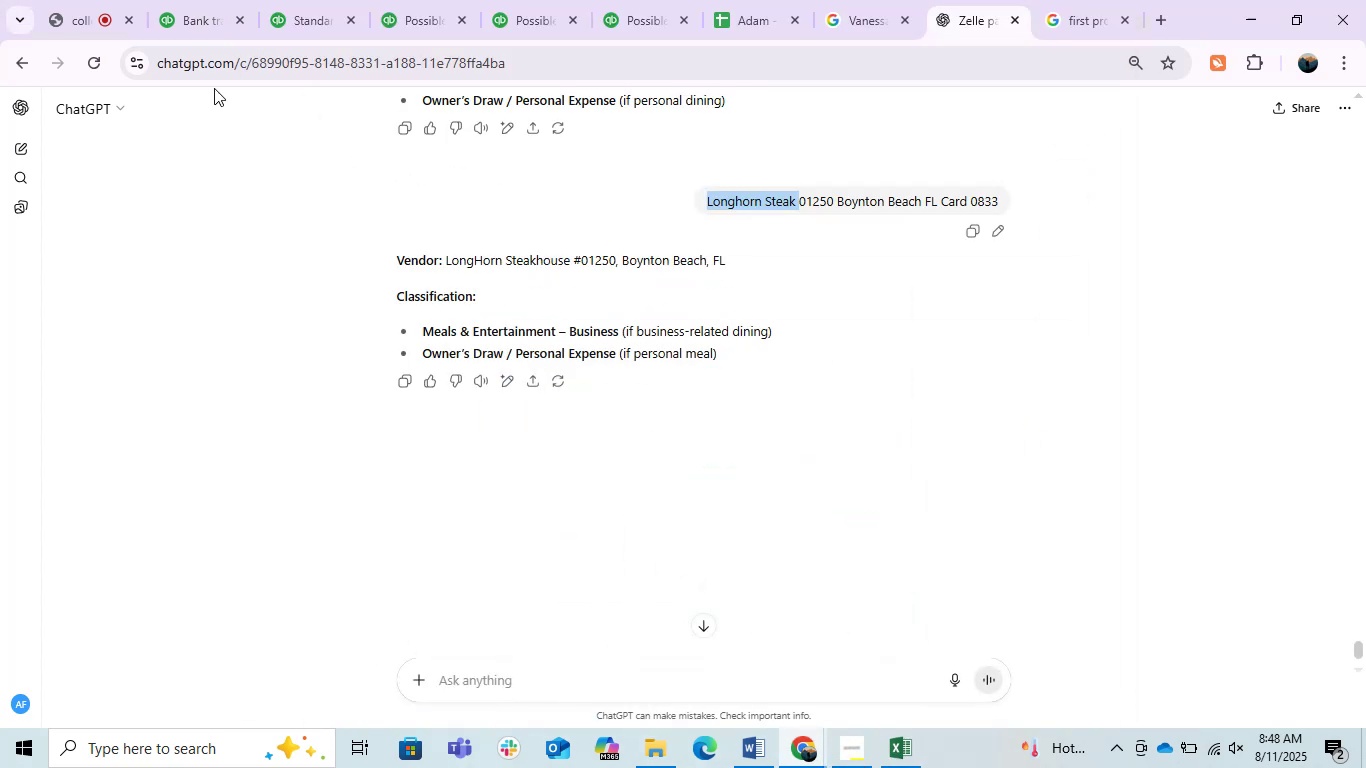 
left_click([202, 0])
 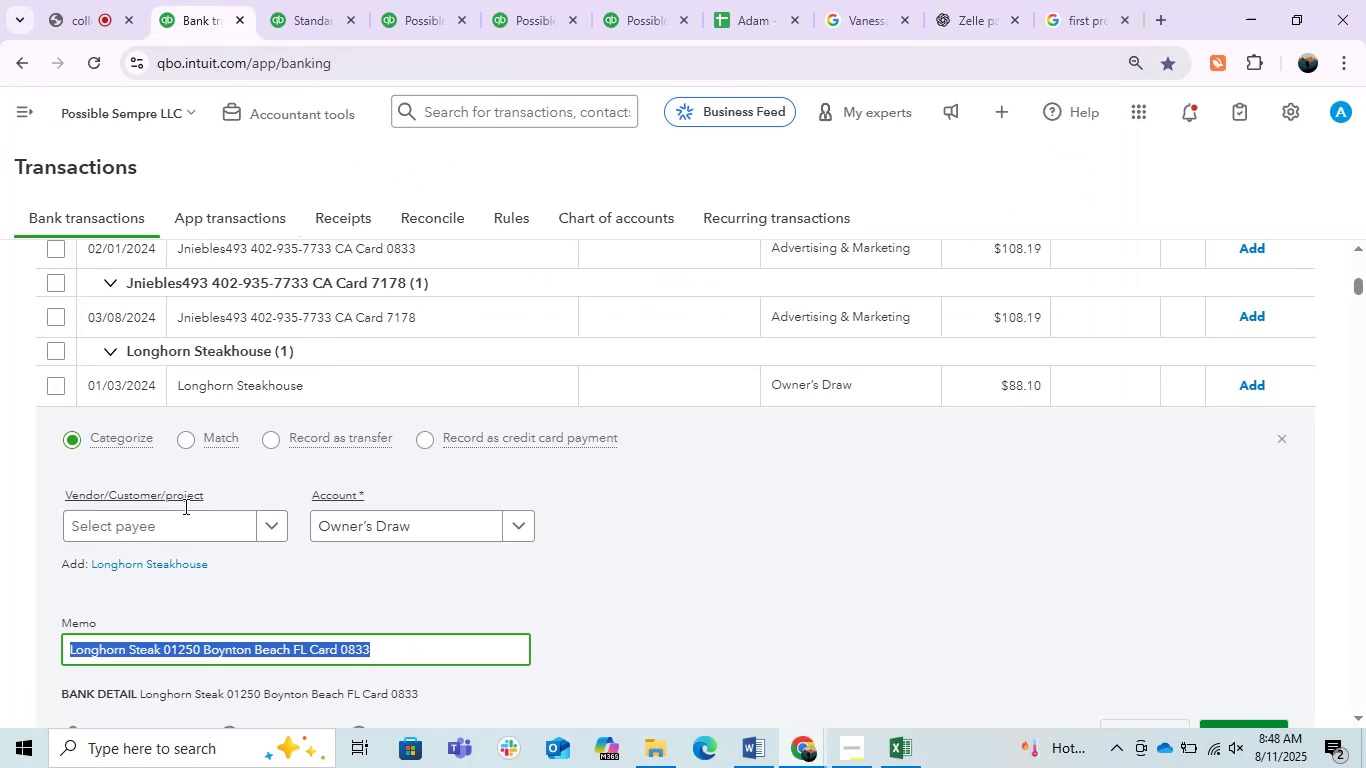 
left_click([167, 517])
 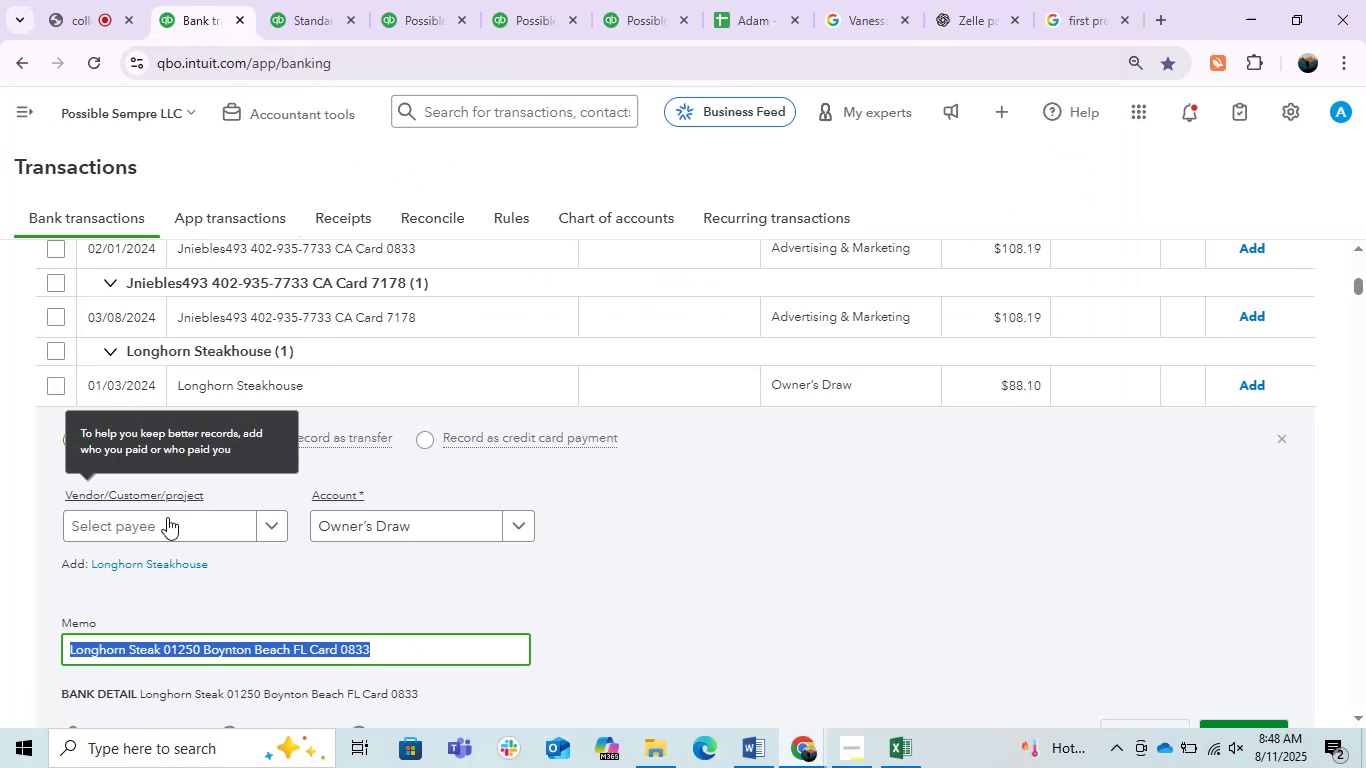 
key(Control+V)
 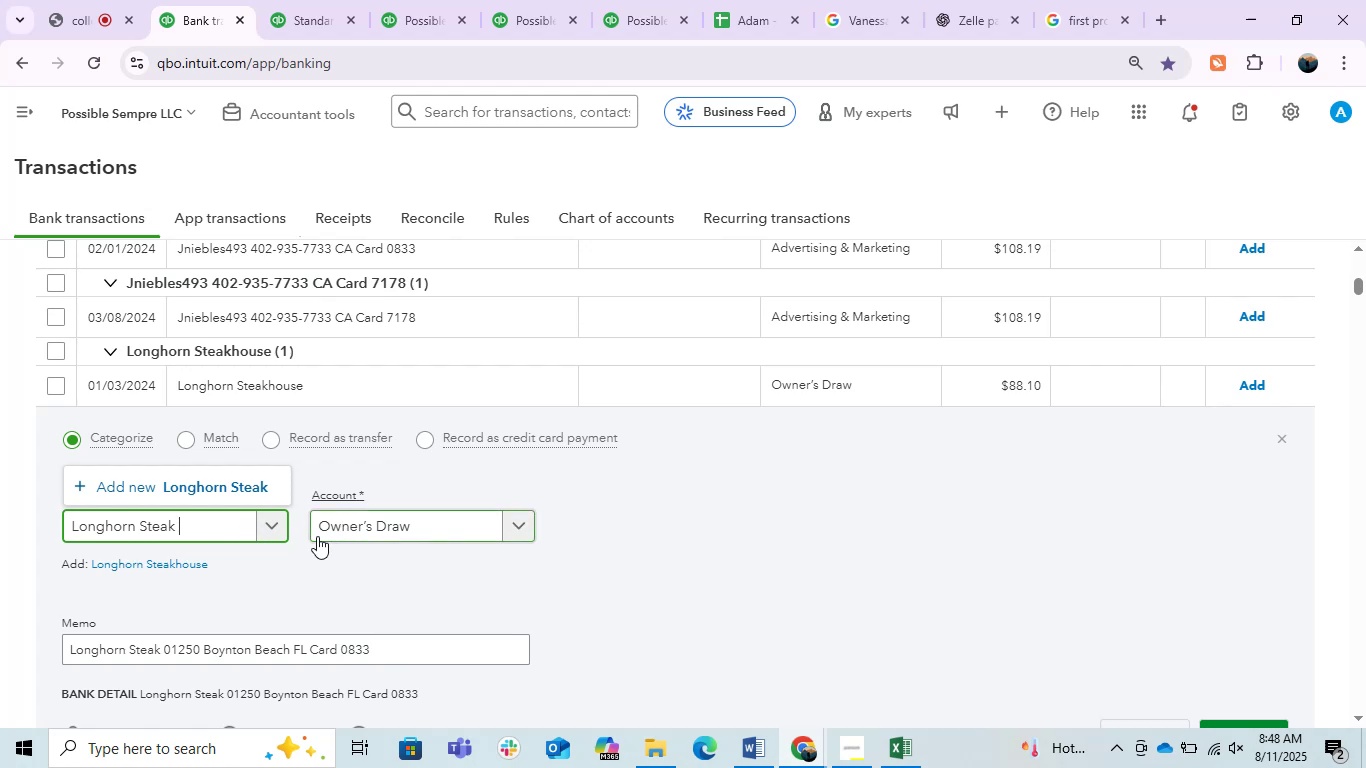 
left_click([232, 488])
 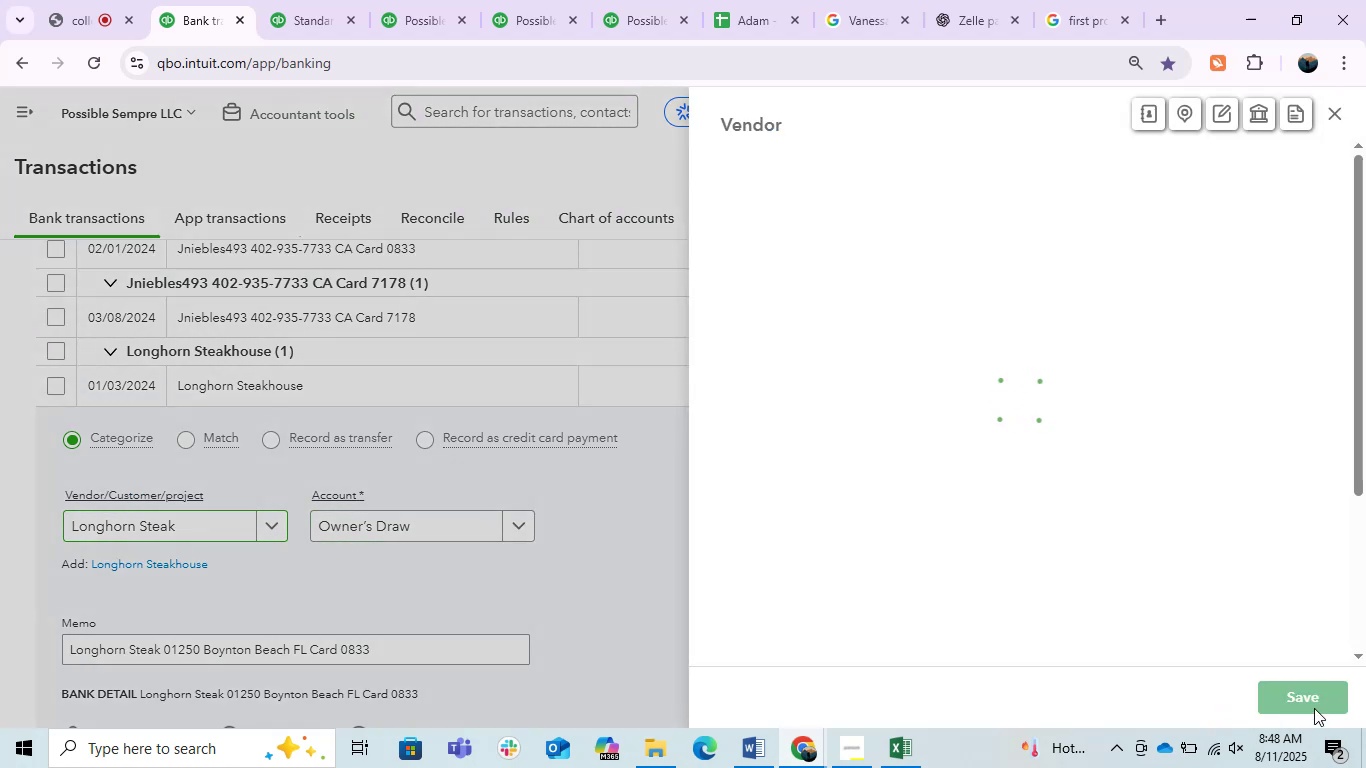 
left_click([1302, 703])
 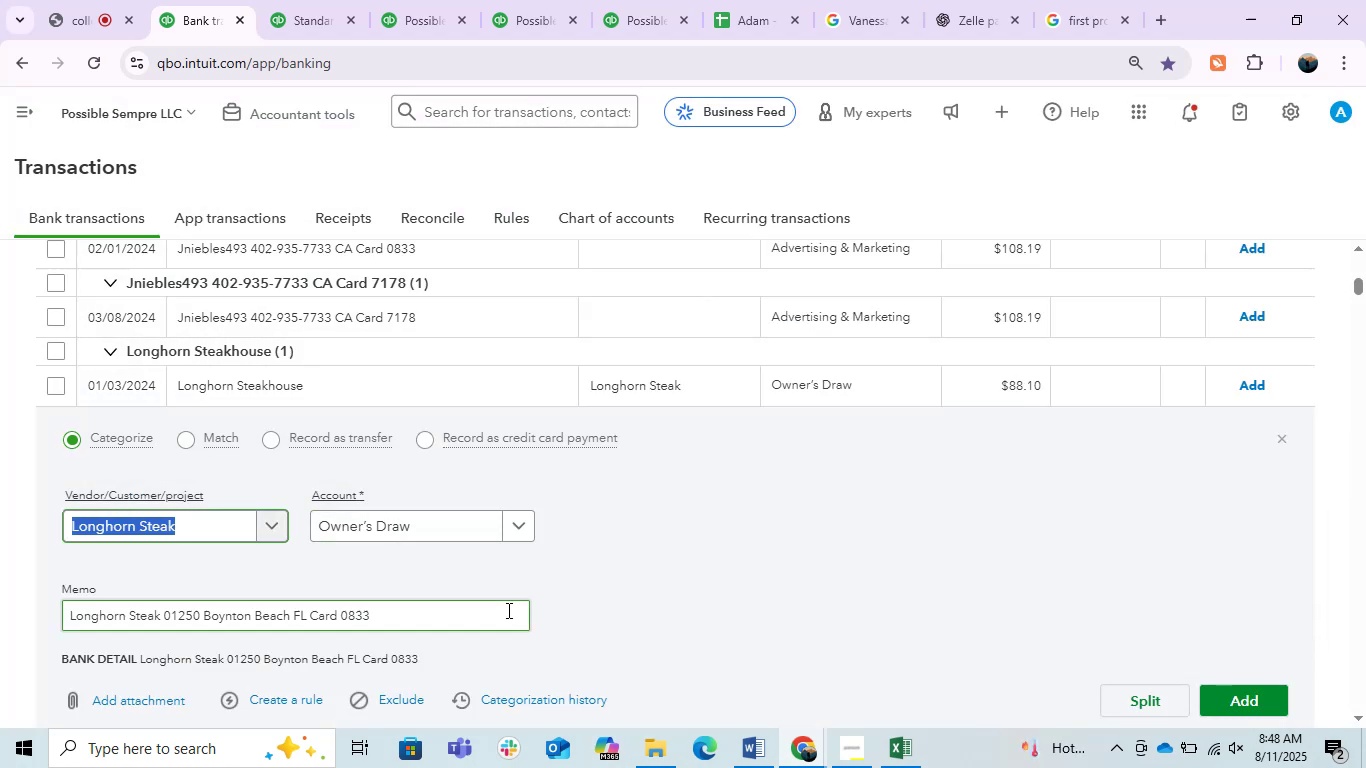 
left_click([450, 512])
 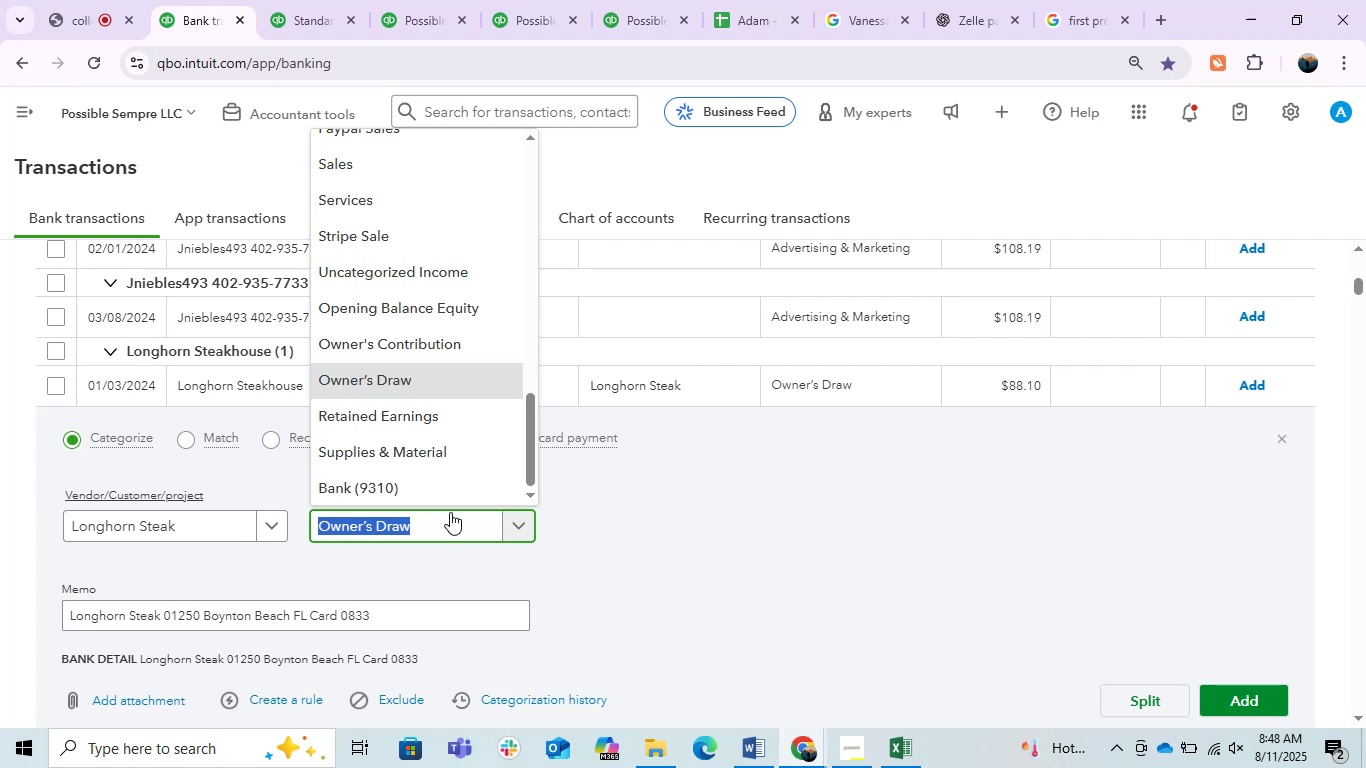 
type(meals)
 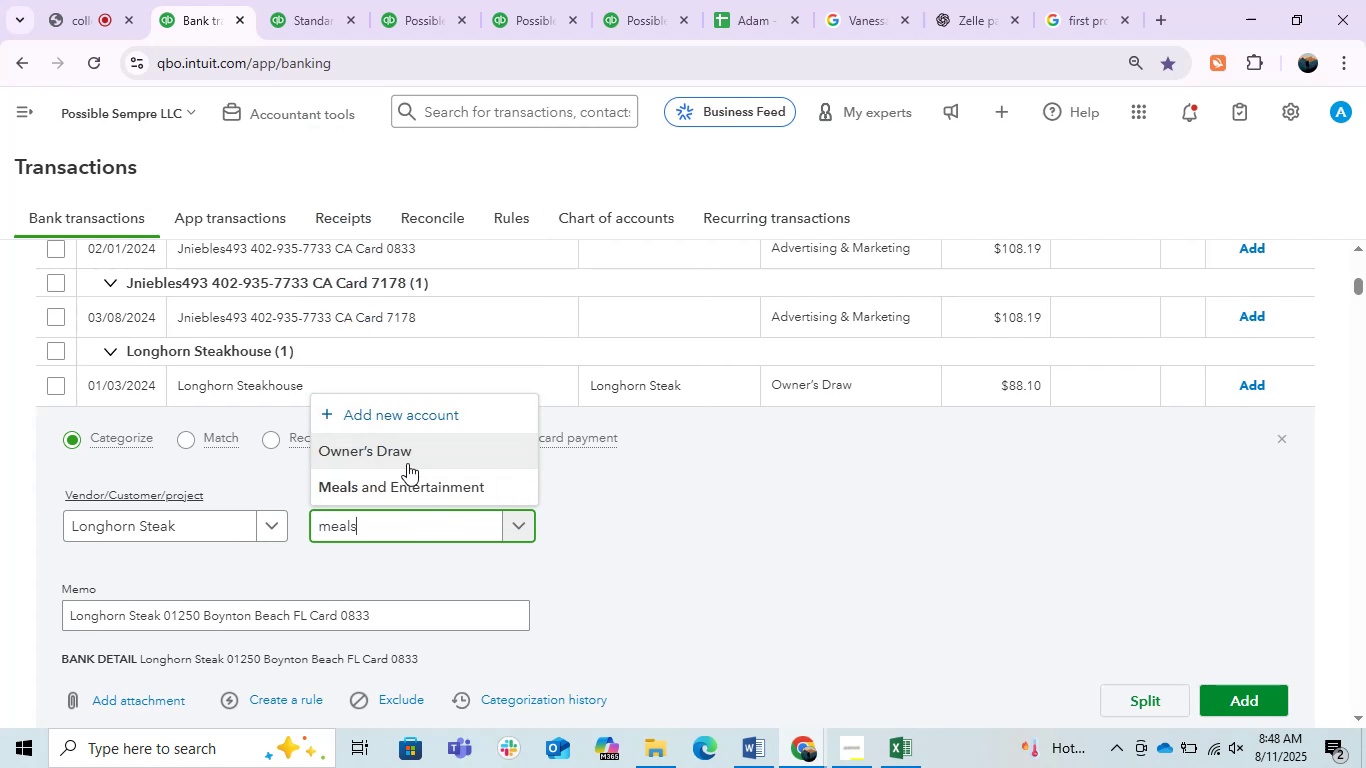 
left_click([447, 484])
 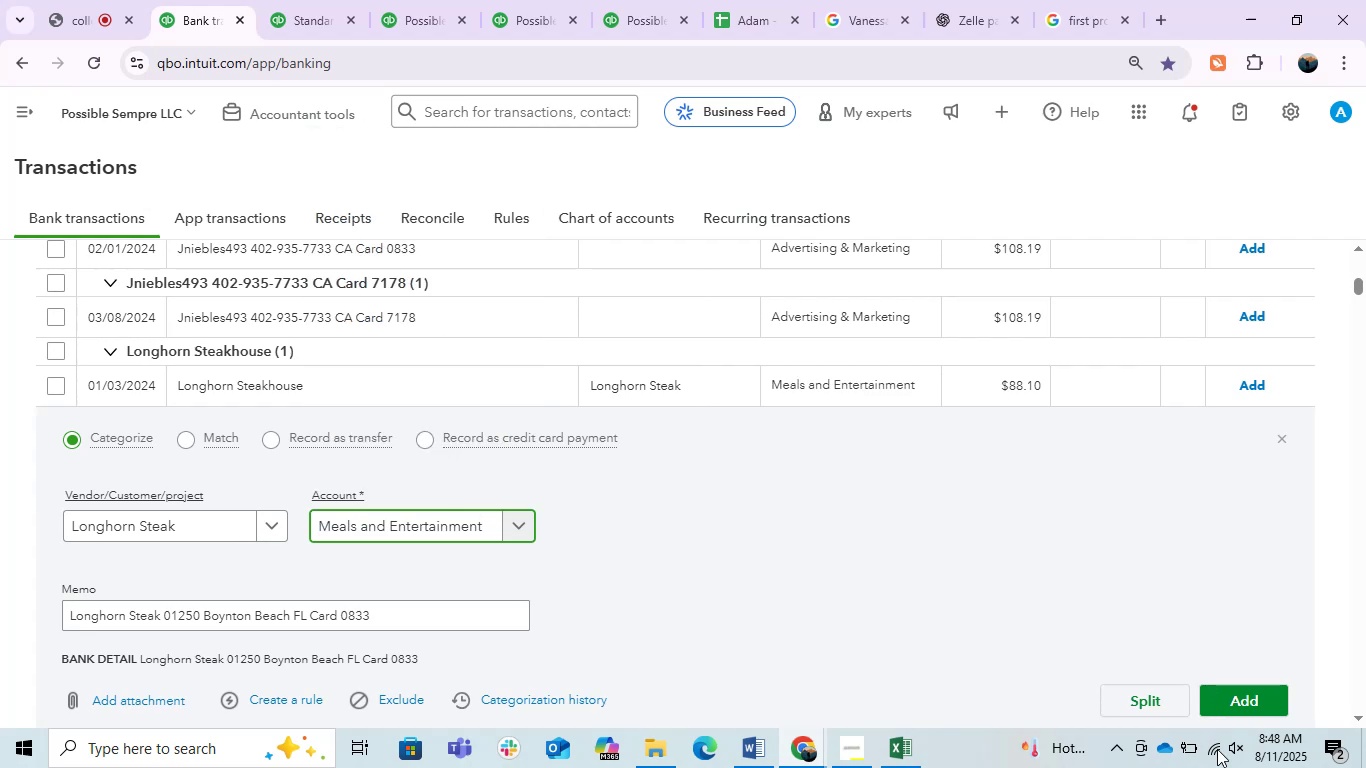 
left_click([1252, 704])
 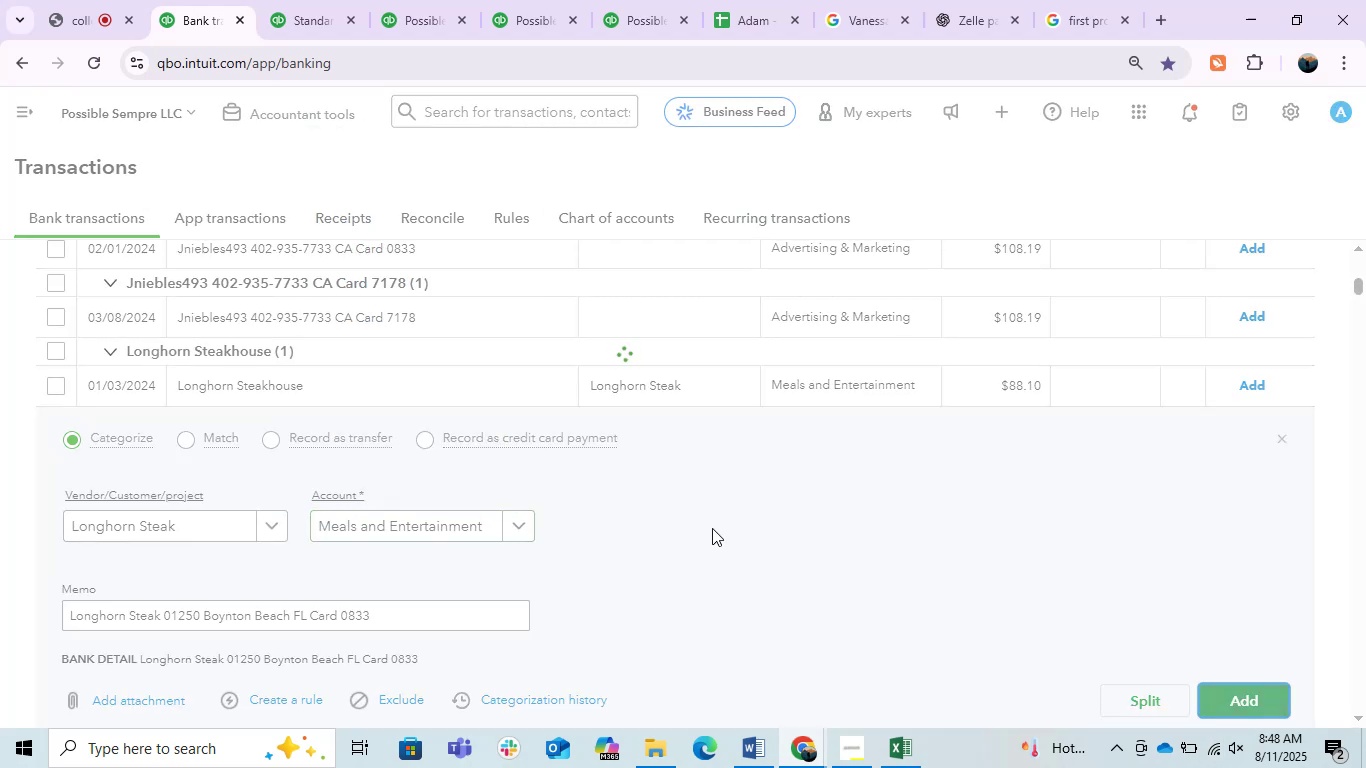 
scroll: coordinate [726, 527], scroll_direction: up, amount: 6.0
 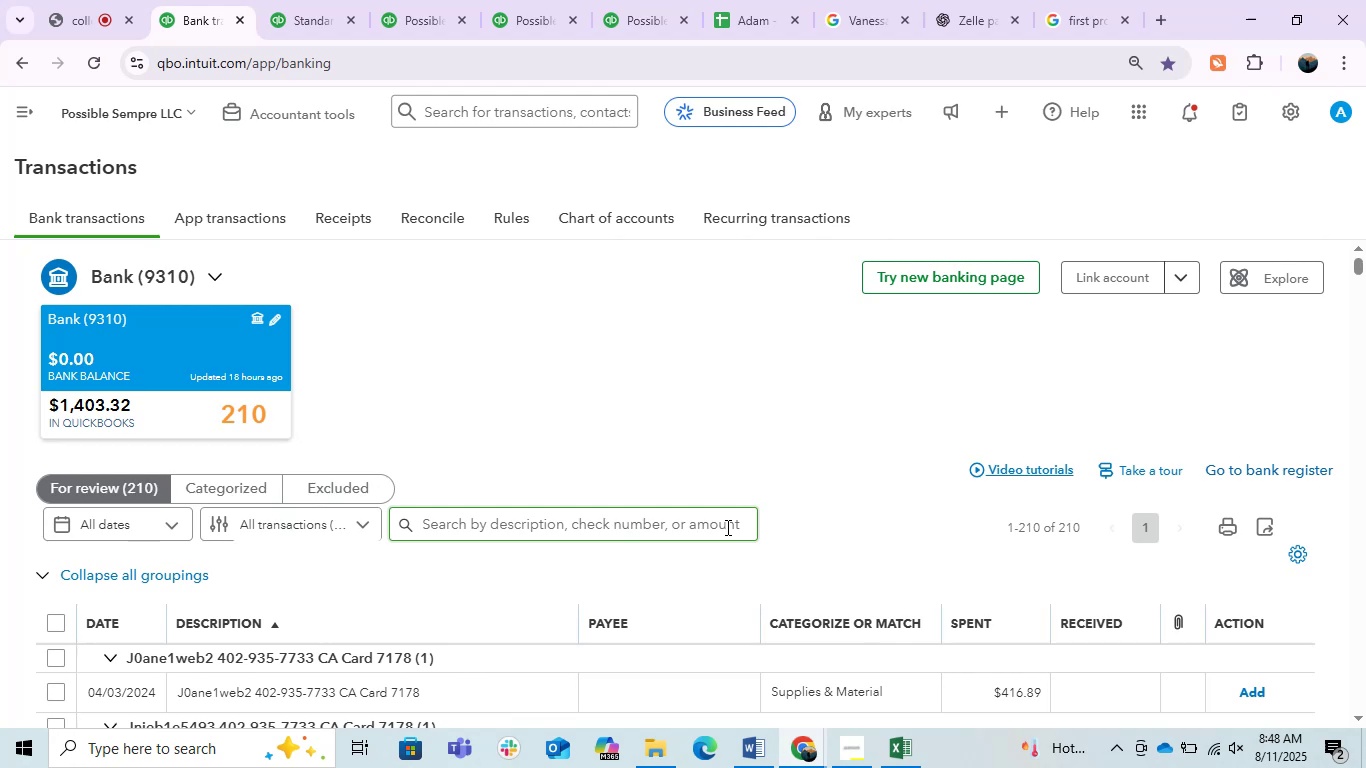 
wait(12.11)
 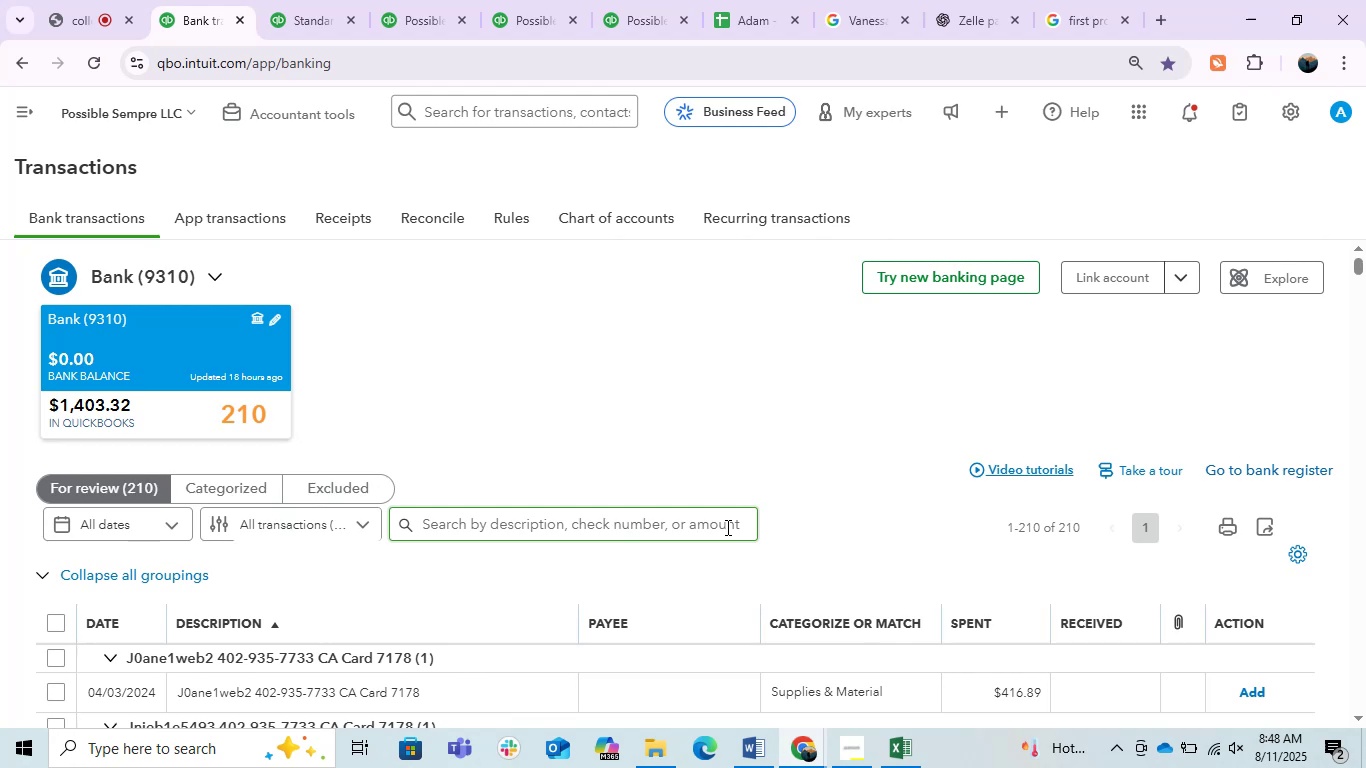 
scroll: coordinate [416, 335], scroll_direction: down, amount: 3.0
 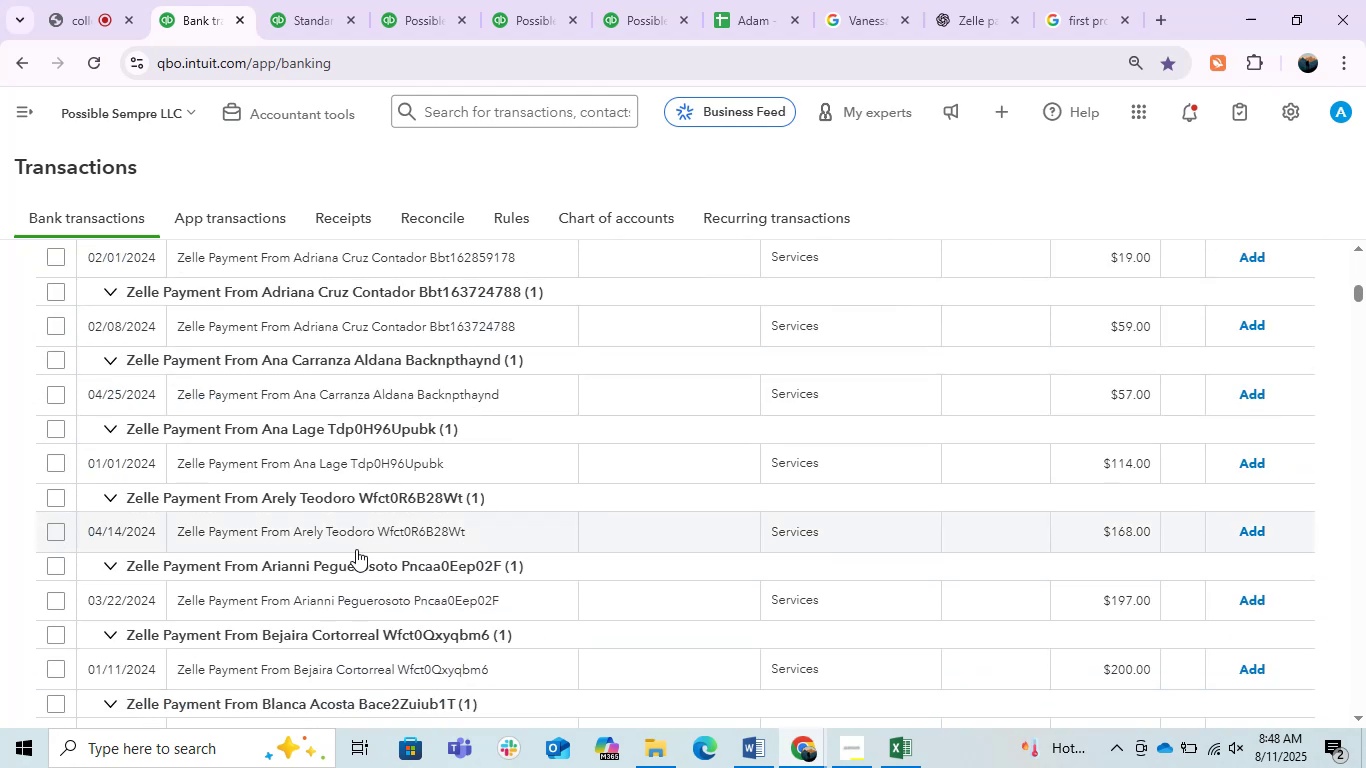 
wait(5.13)
 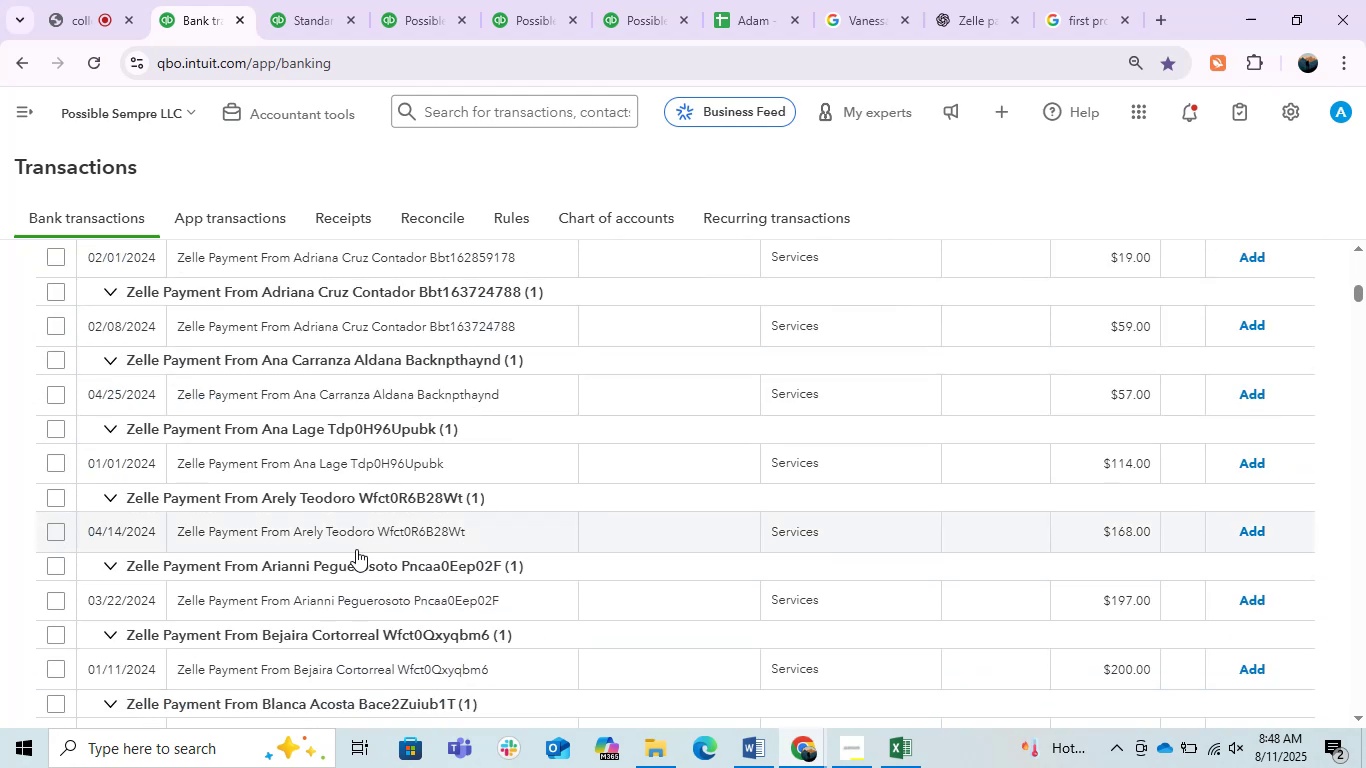 
left_click([287, 603])
 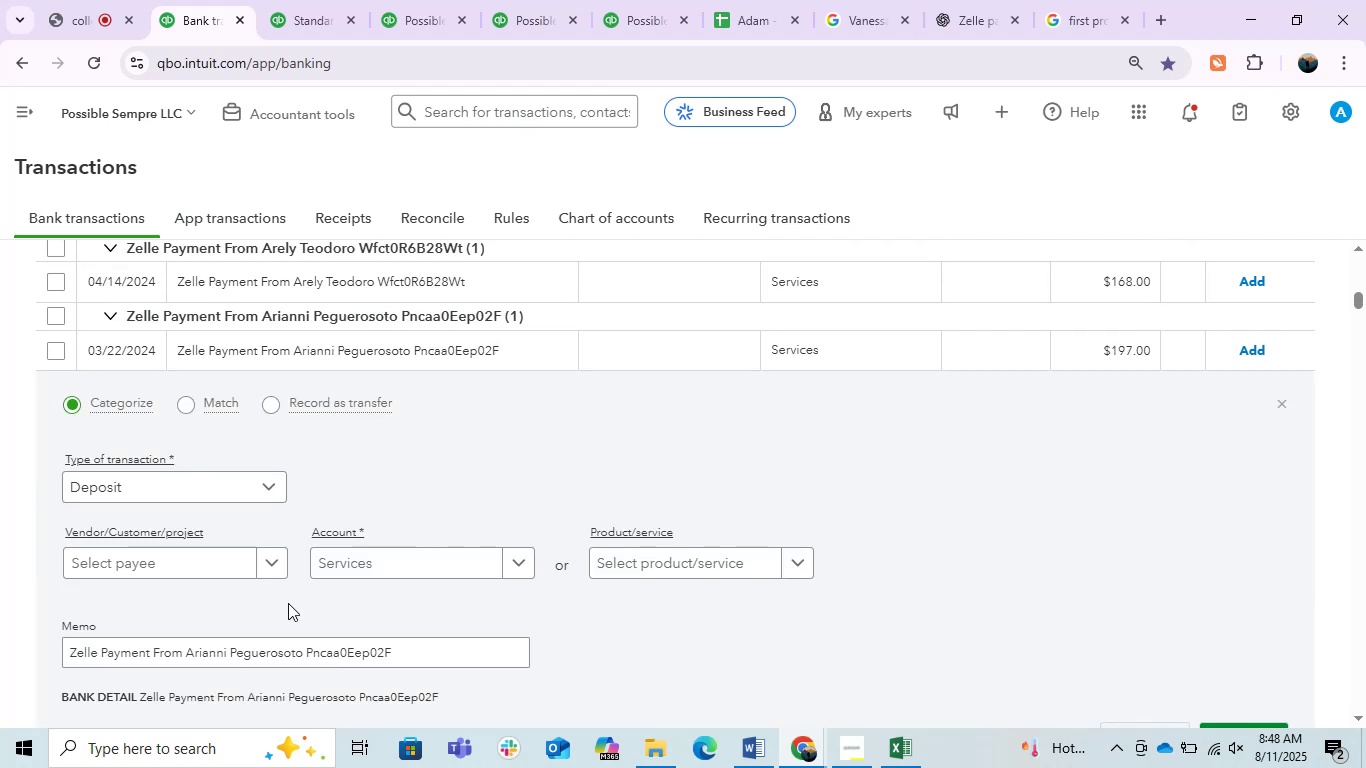 
scroll: coordinate [509, 567], scroll_direction: down, amount: 3.0
 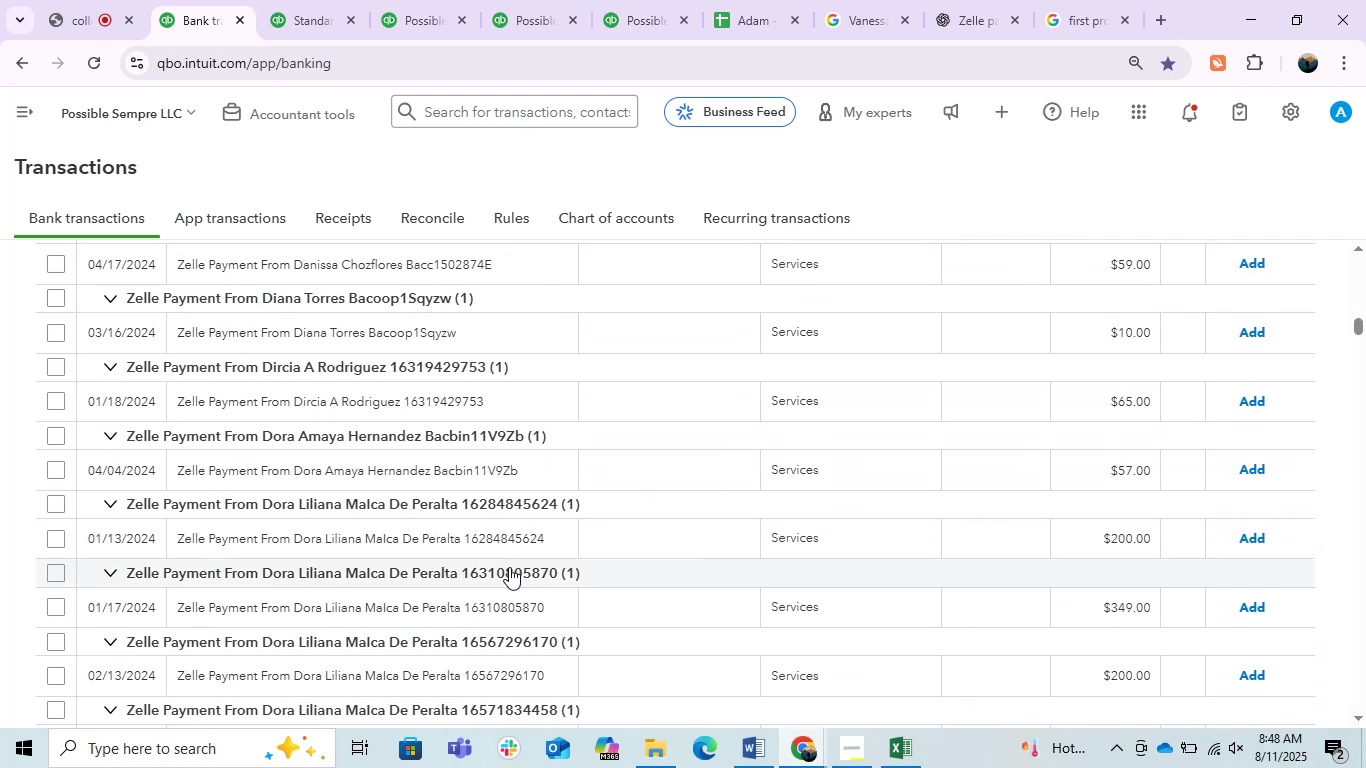 
scroll: coordinate [517, 441], scroll_direction: up, amount: 14.0
 